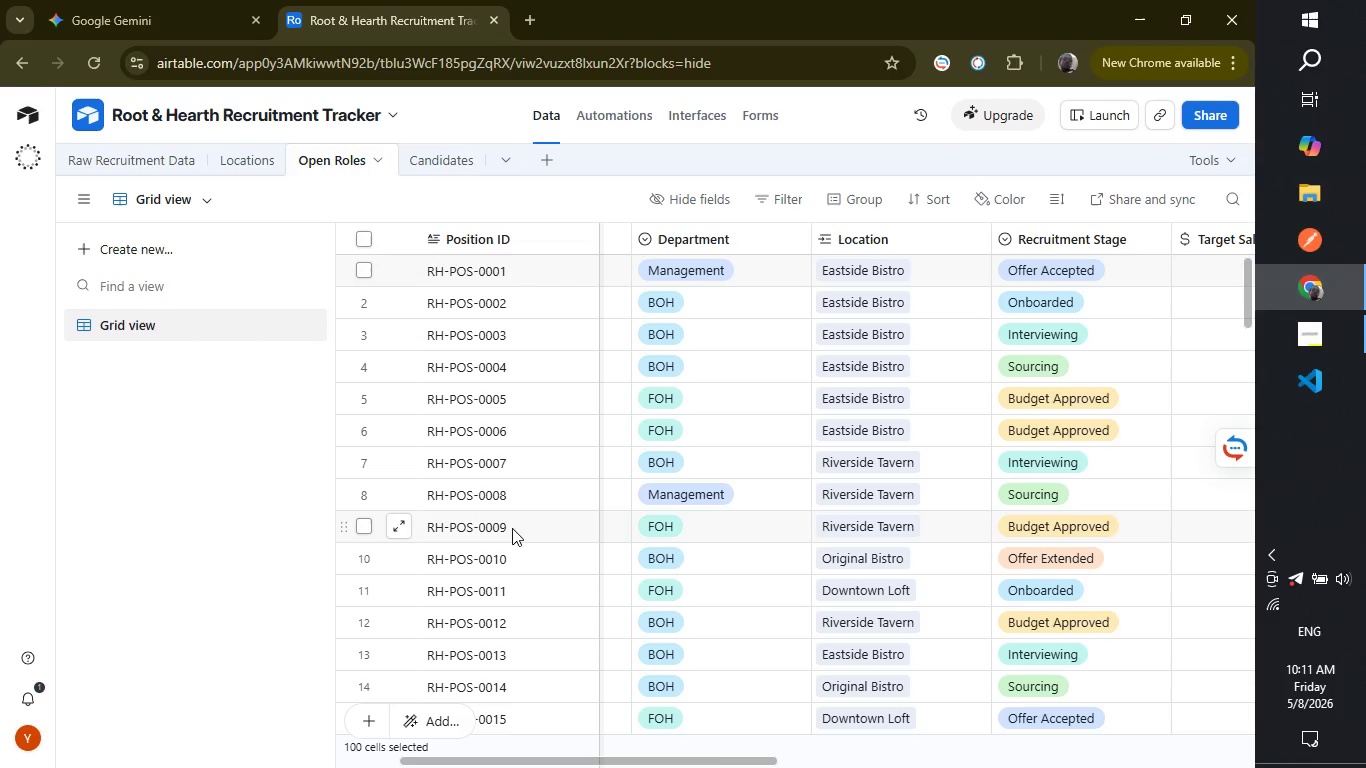 
wait(74.34)
 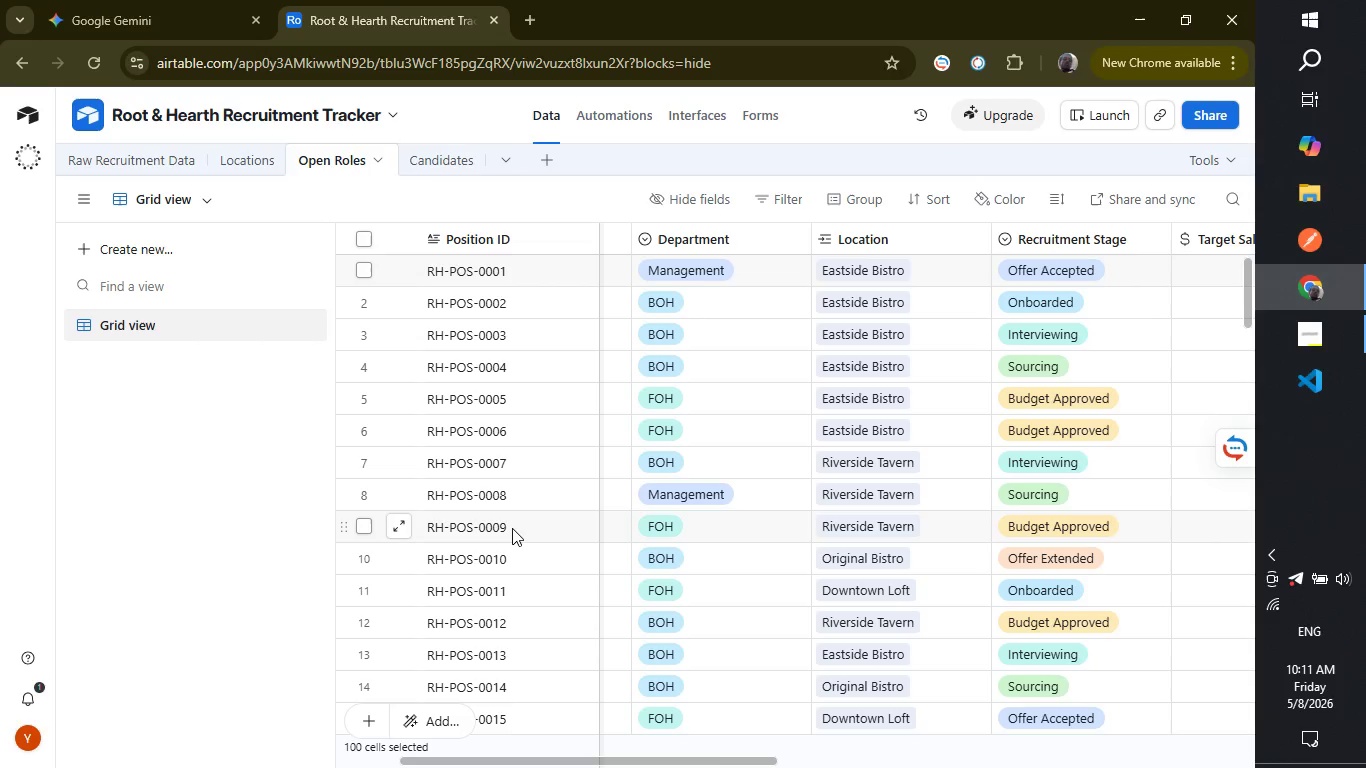 
left_click_drag(start_coordinate=[732, 758], to_coordinate=[1159, 767])
 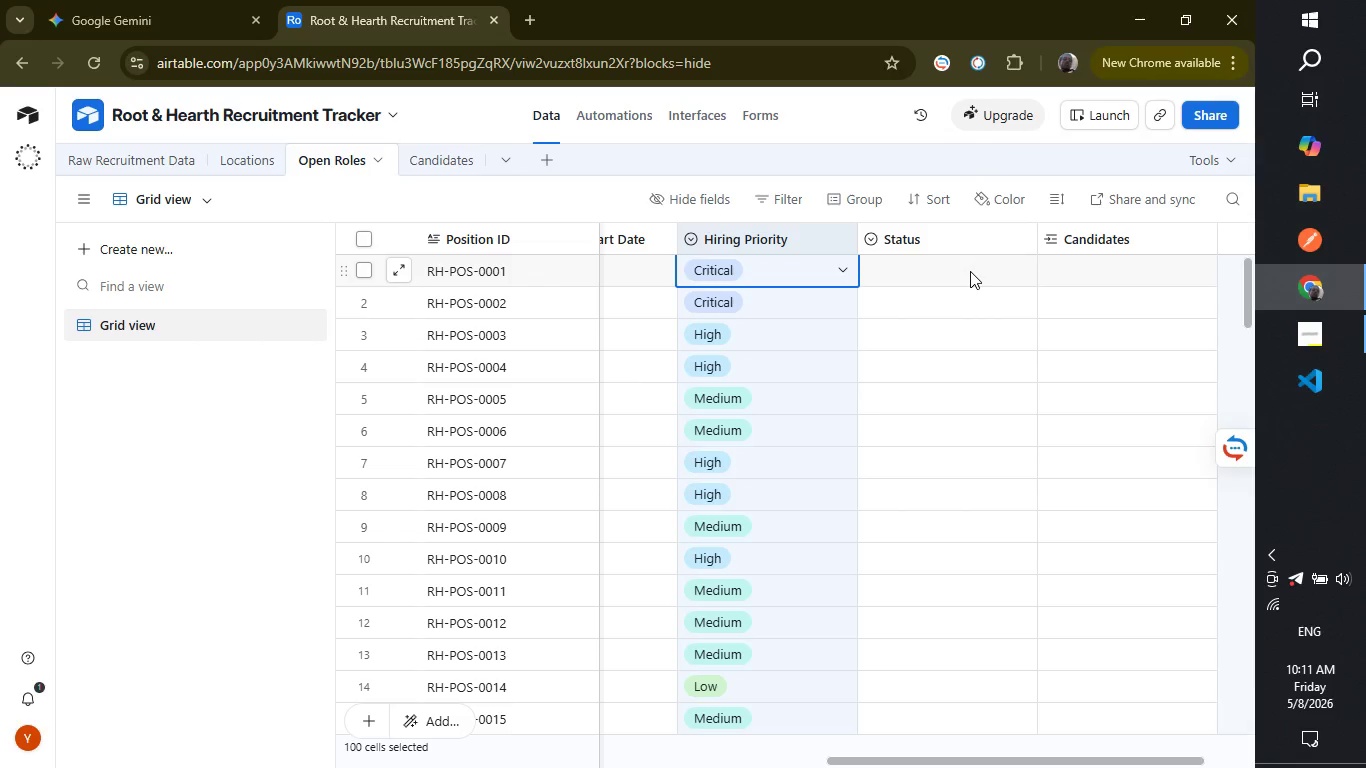 
left_click([970, 271])
 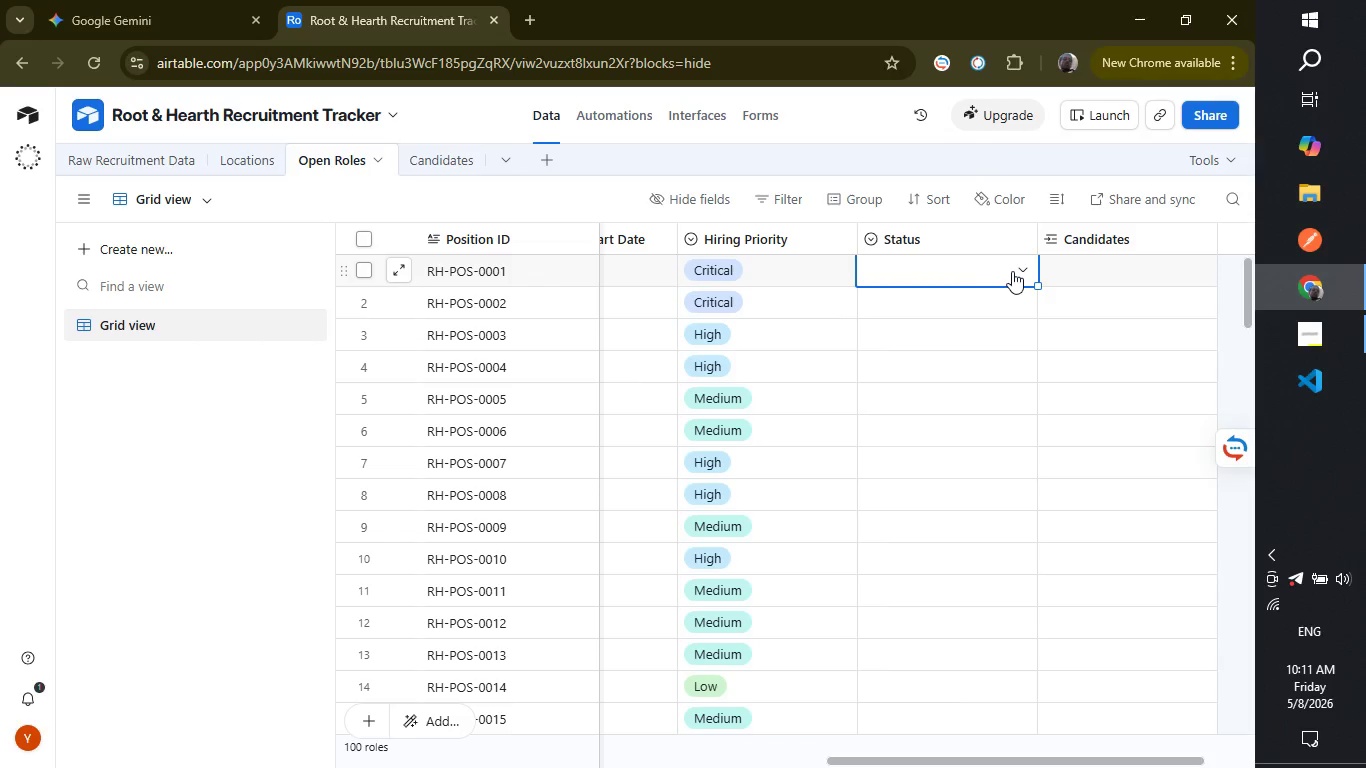 
left_click([1017, 271])
 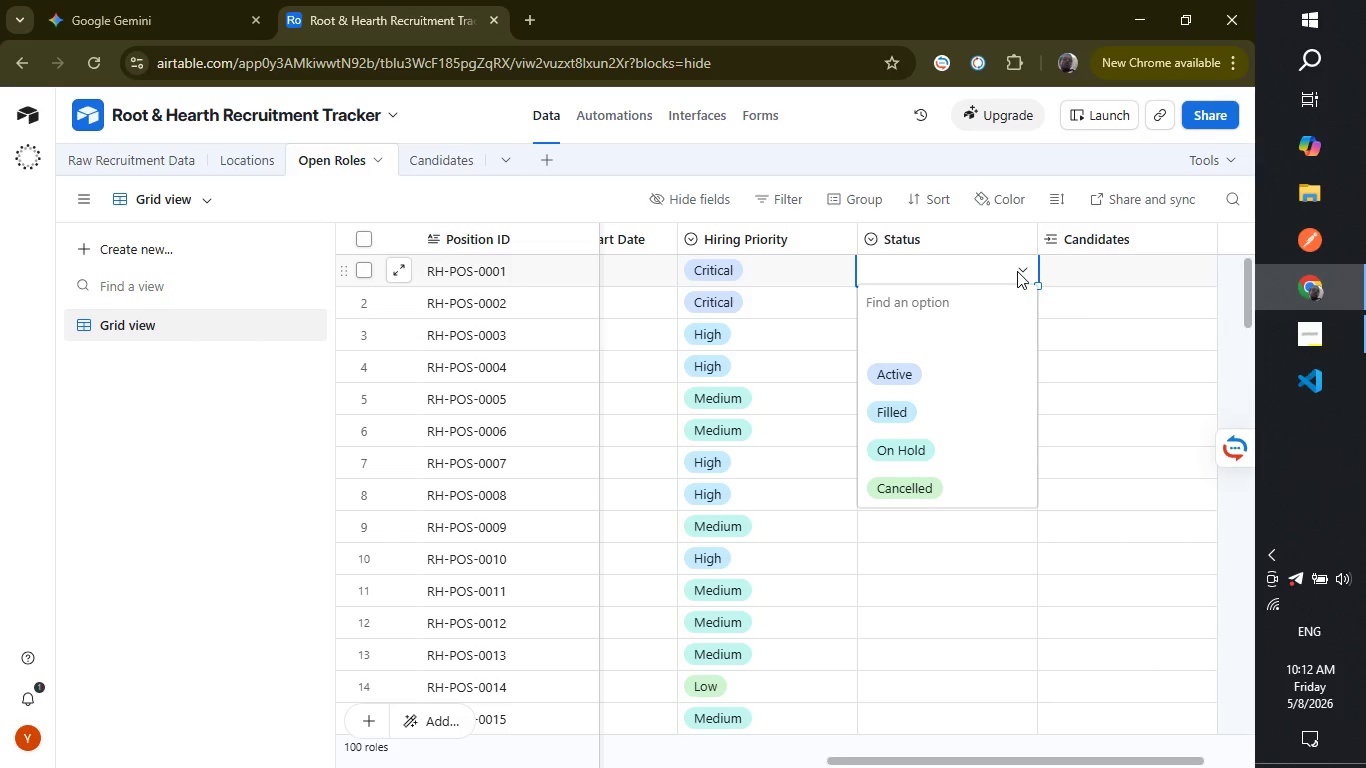 
wait(20.83)
 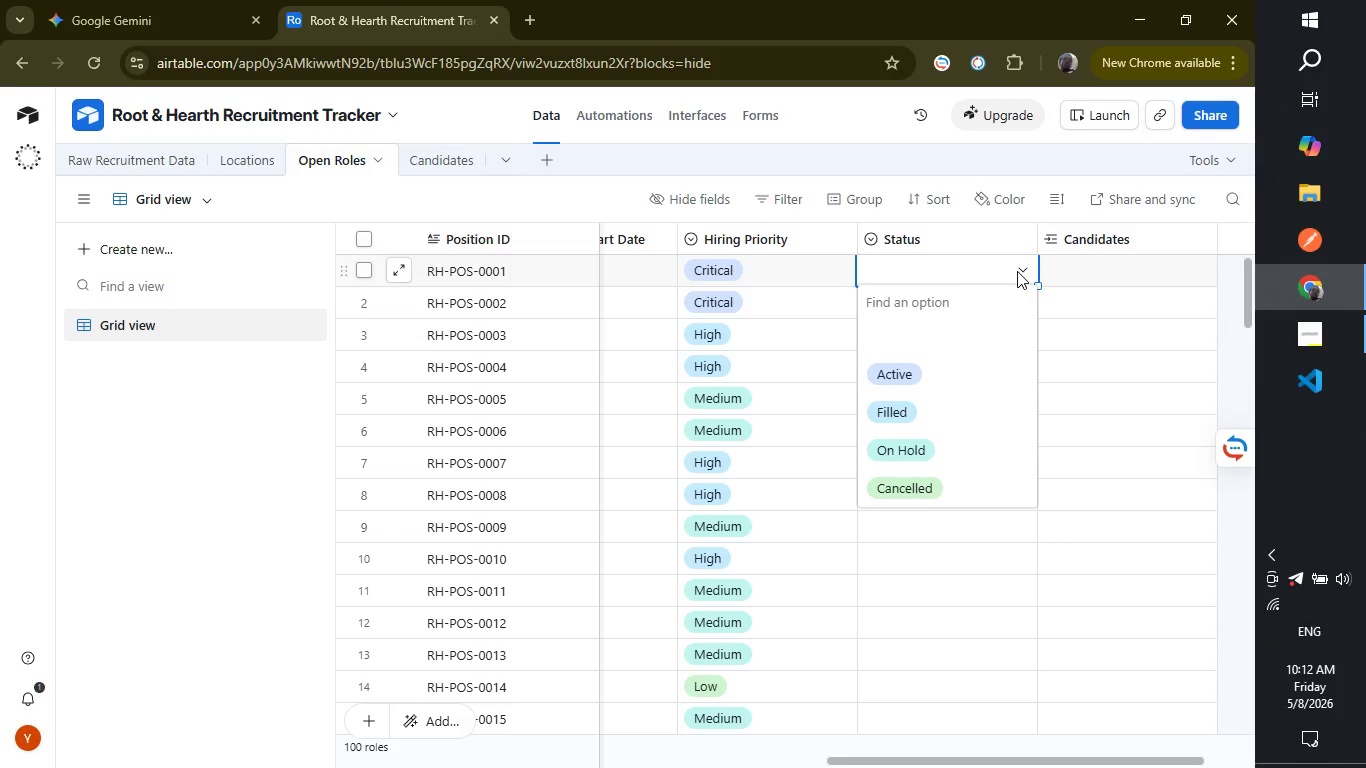 
left_click([263, 155])
 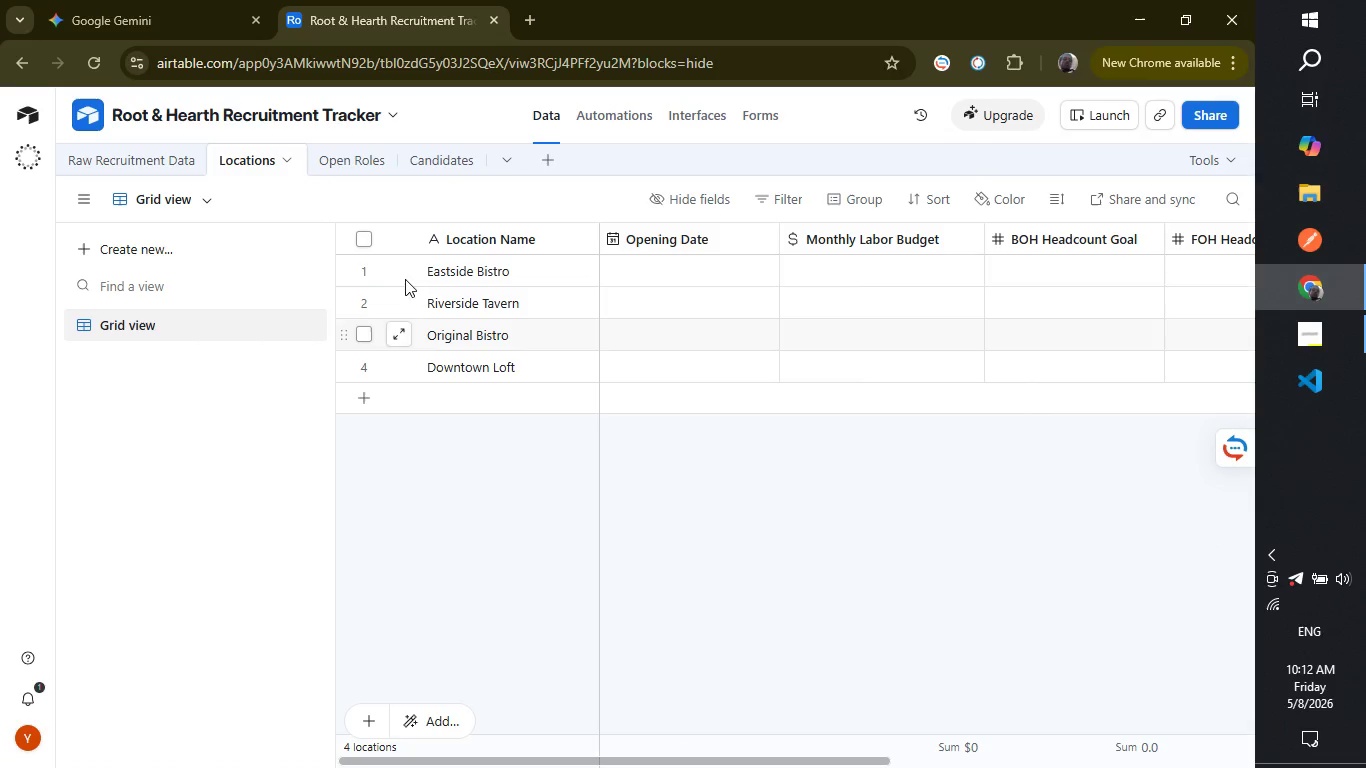 
wait(5.09)
 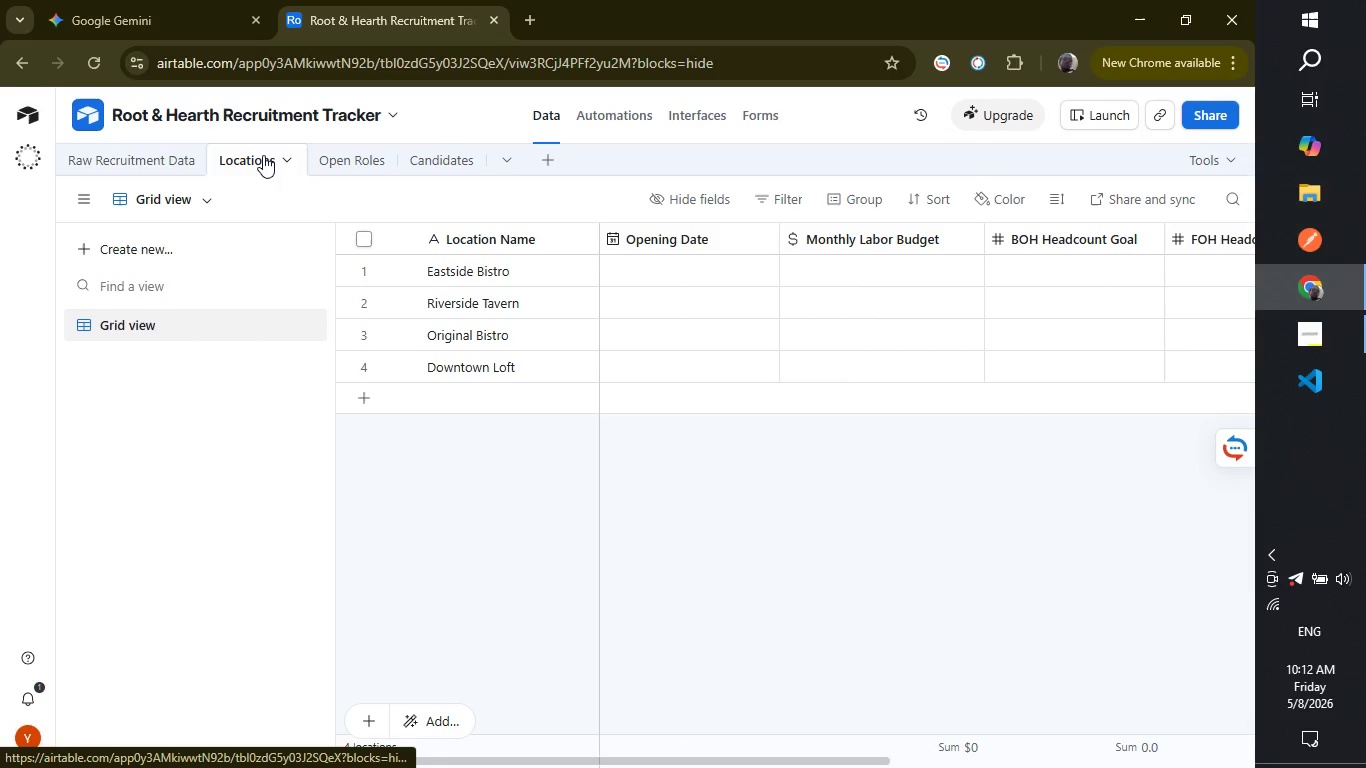 
left_click([377, 170])
 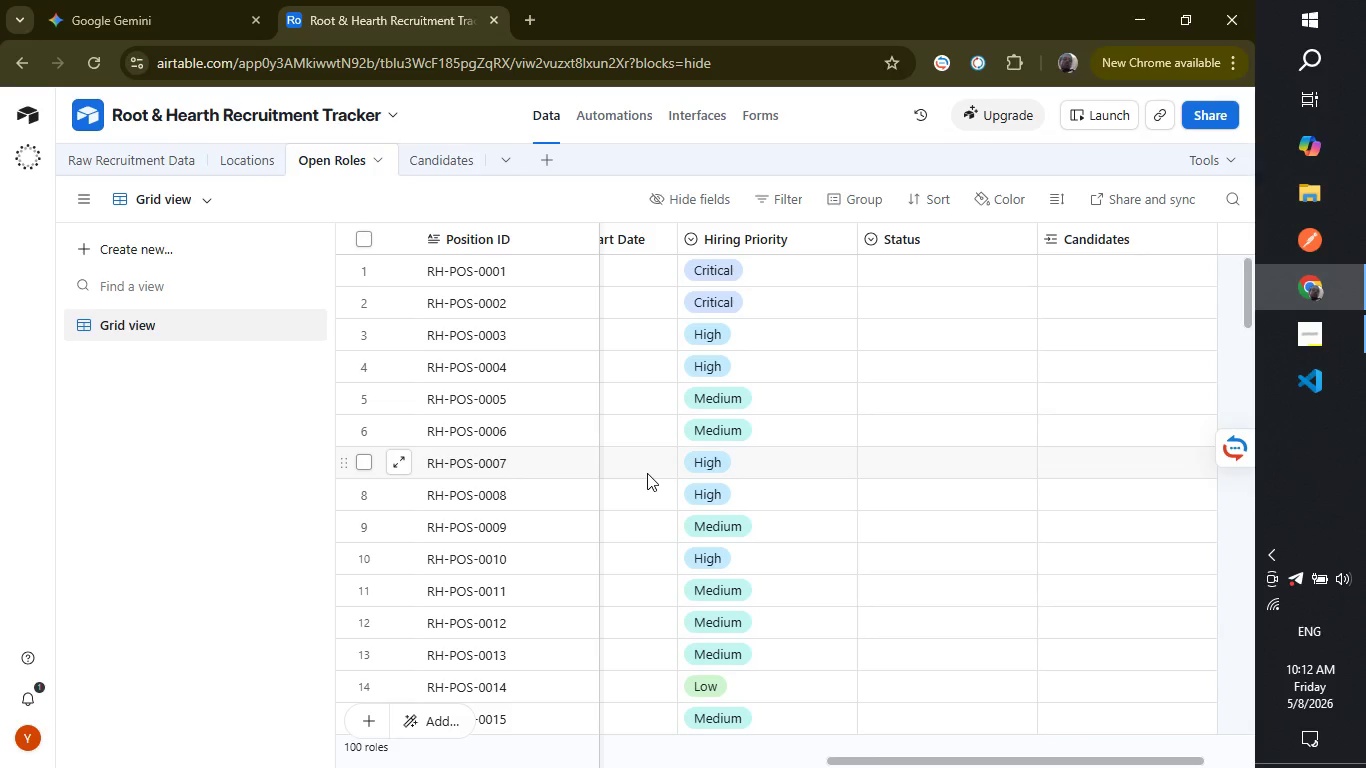 
wait(29.19)
 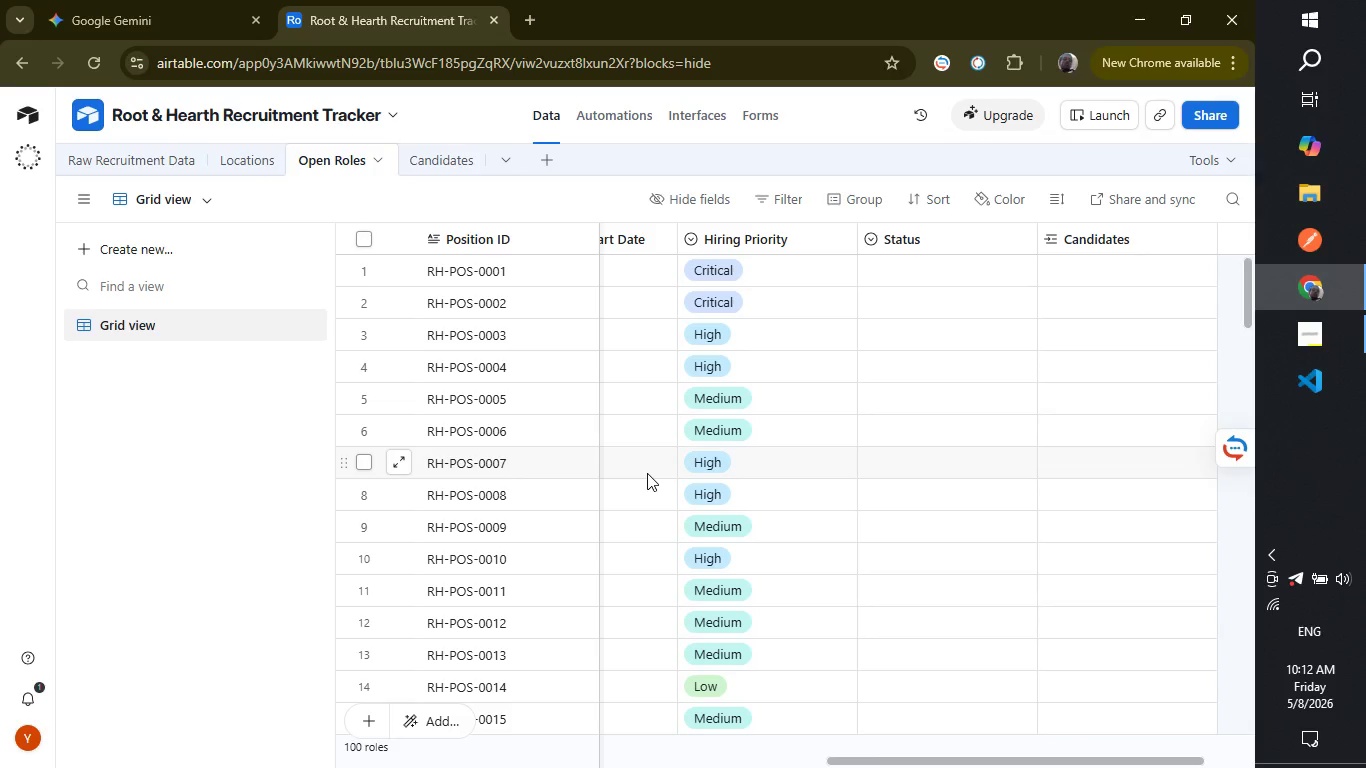 
left_click([255, 168])
 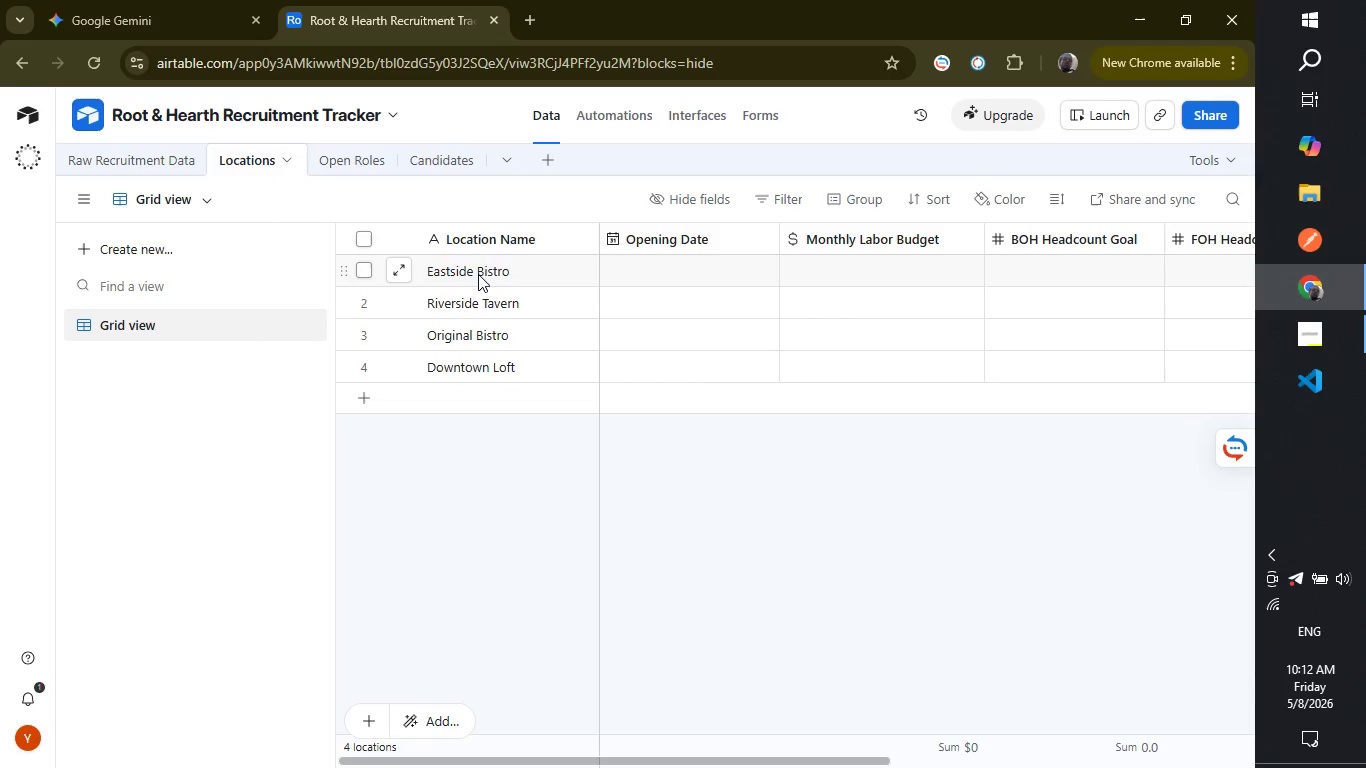 
left_click([477, 276])
 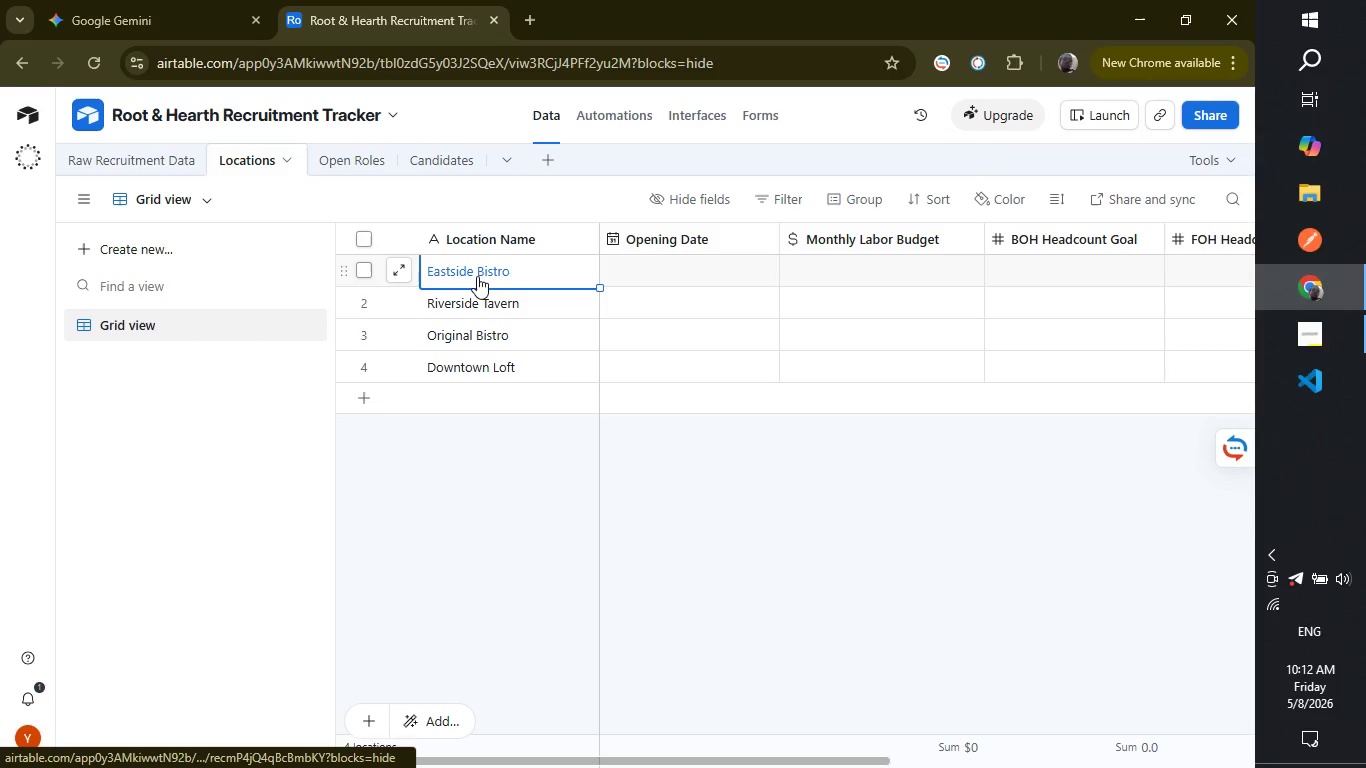 
left_click([477, 276])
 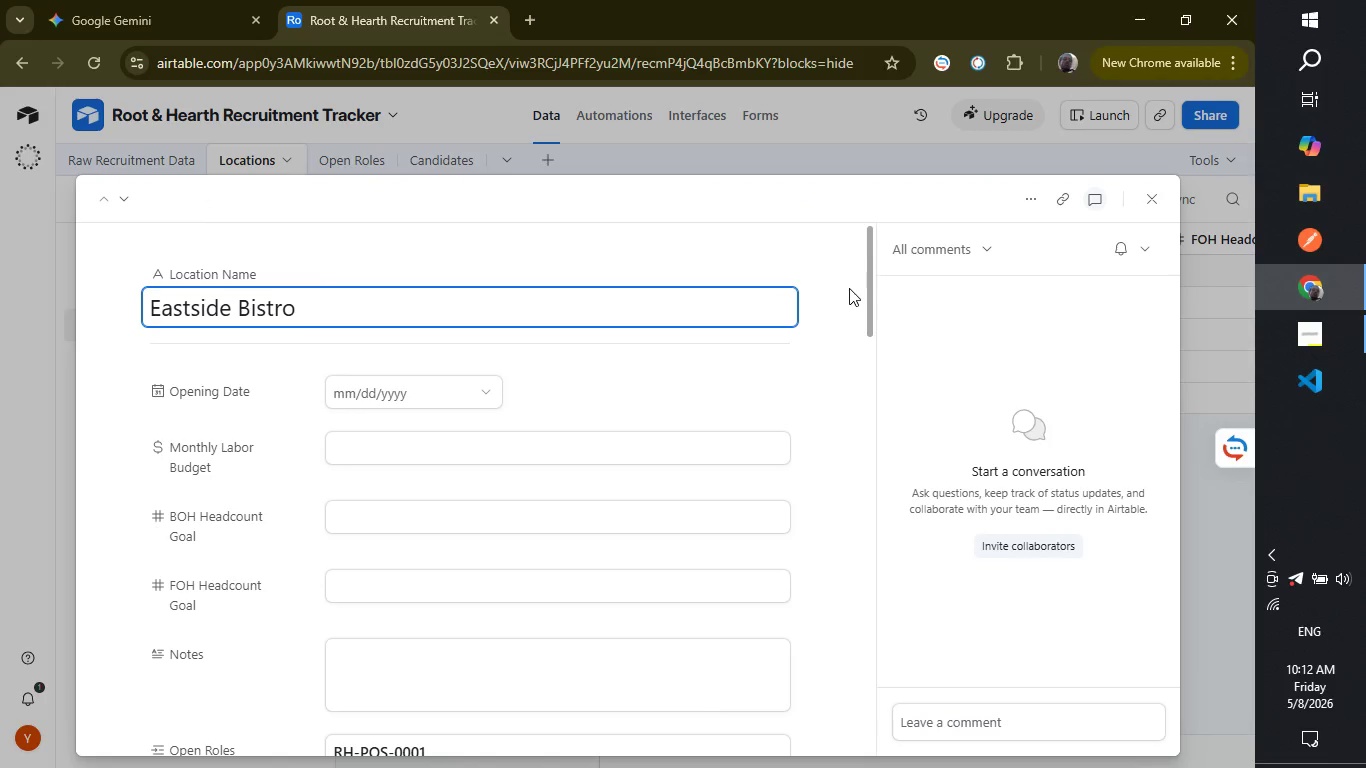 
left_click_drag(start_coordinate=[867, 288], to_coordinate=[877, 767])
 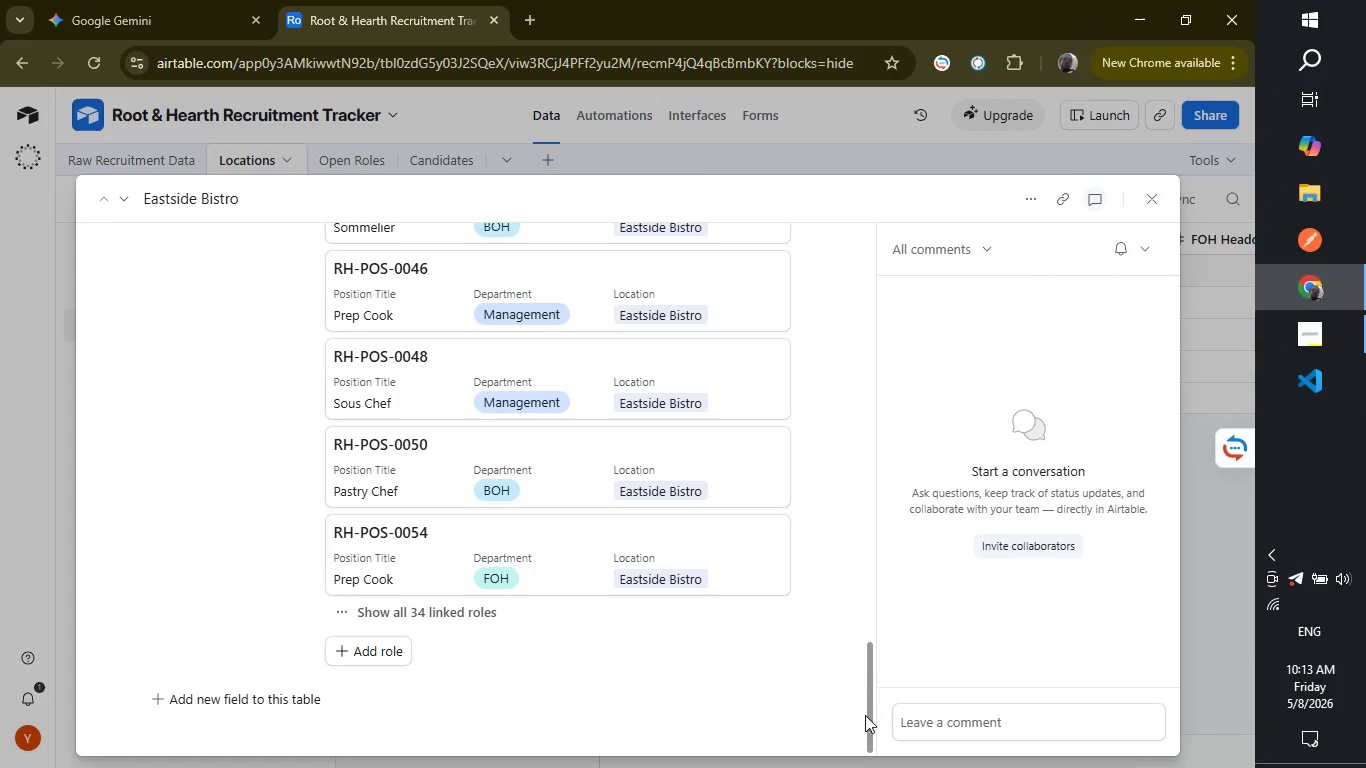 
left_click_drag(start_coordinate=[865, 715], to_coordinate=[871, 191])
 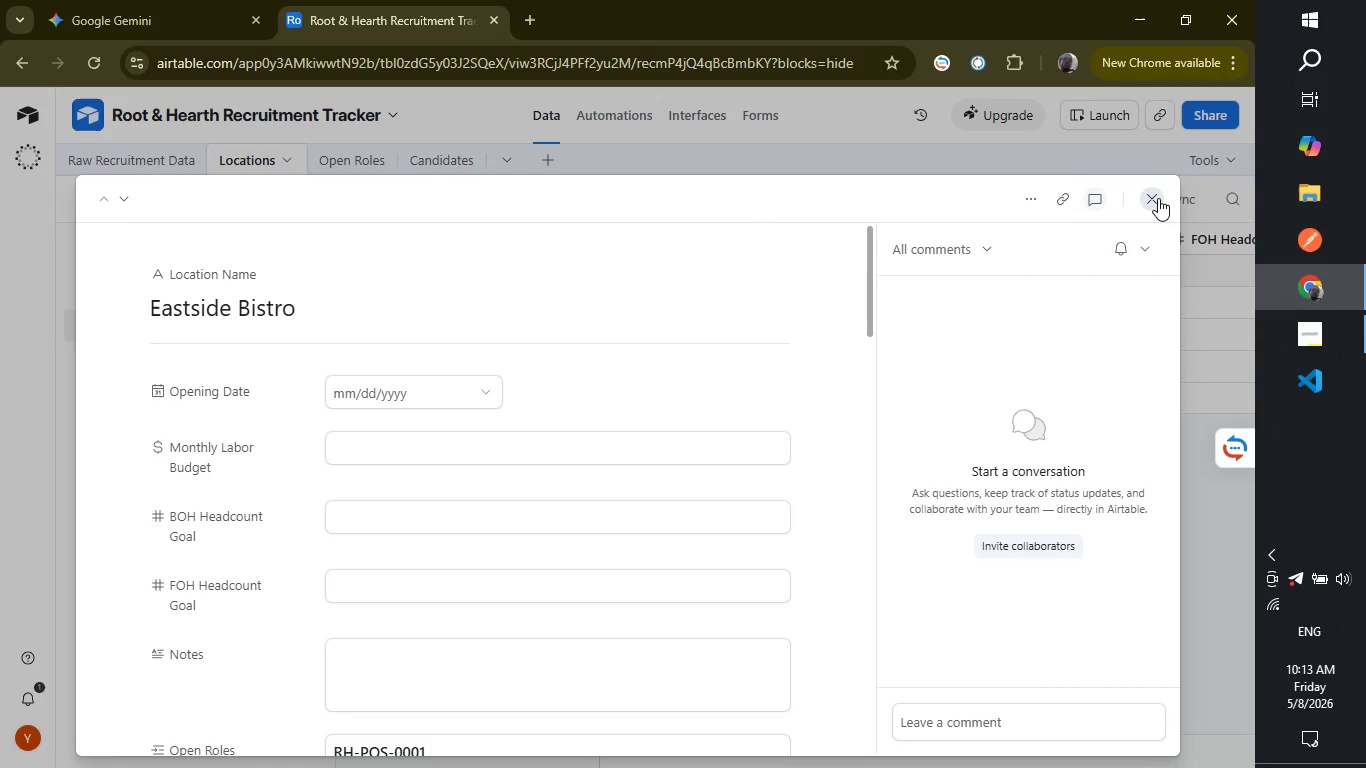 
left_click([1158, 198])
 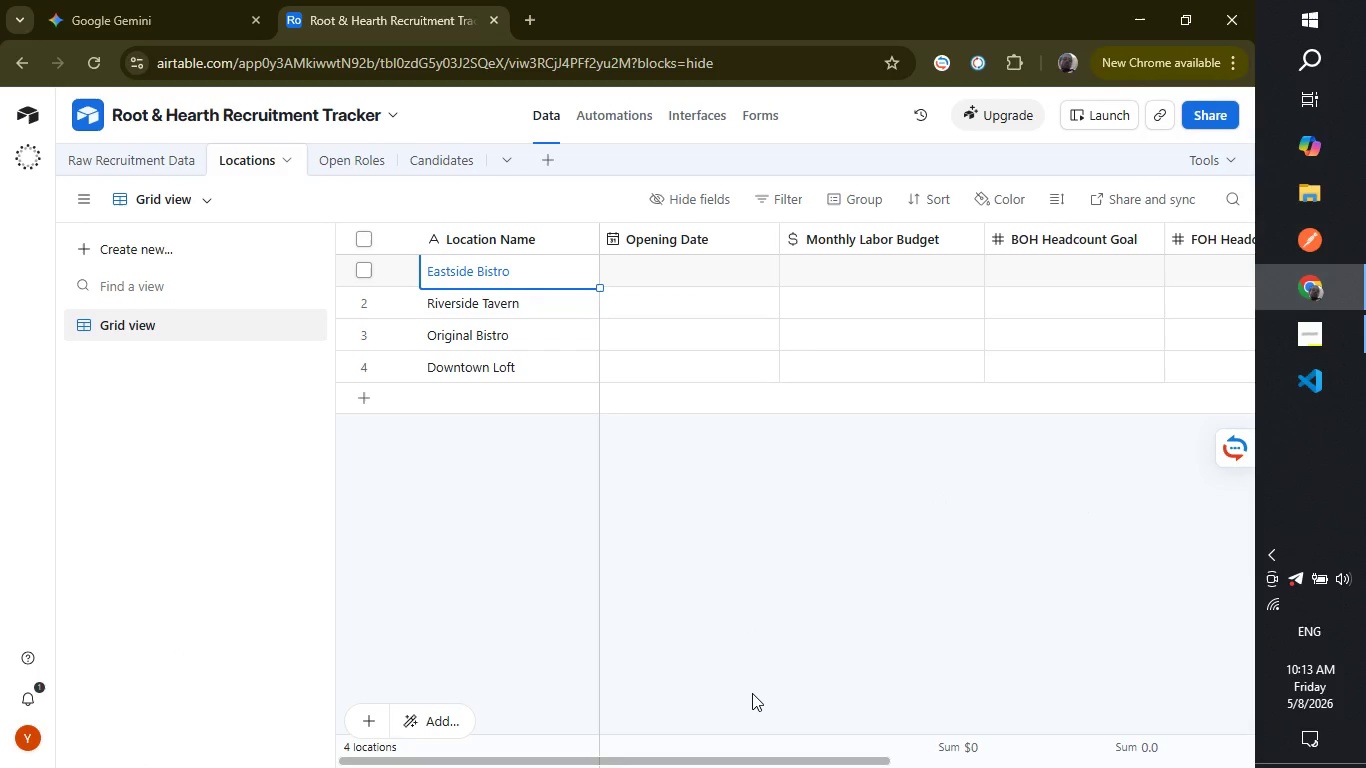 
left_click([752, 693])
 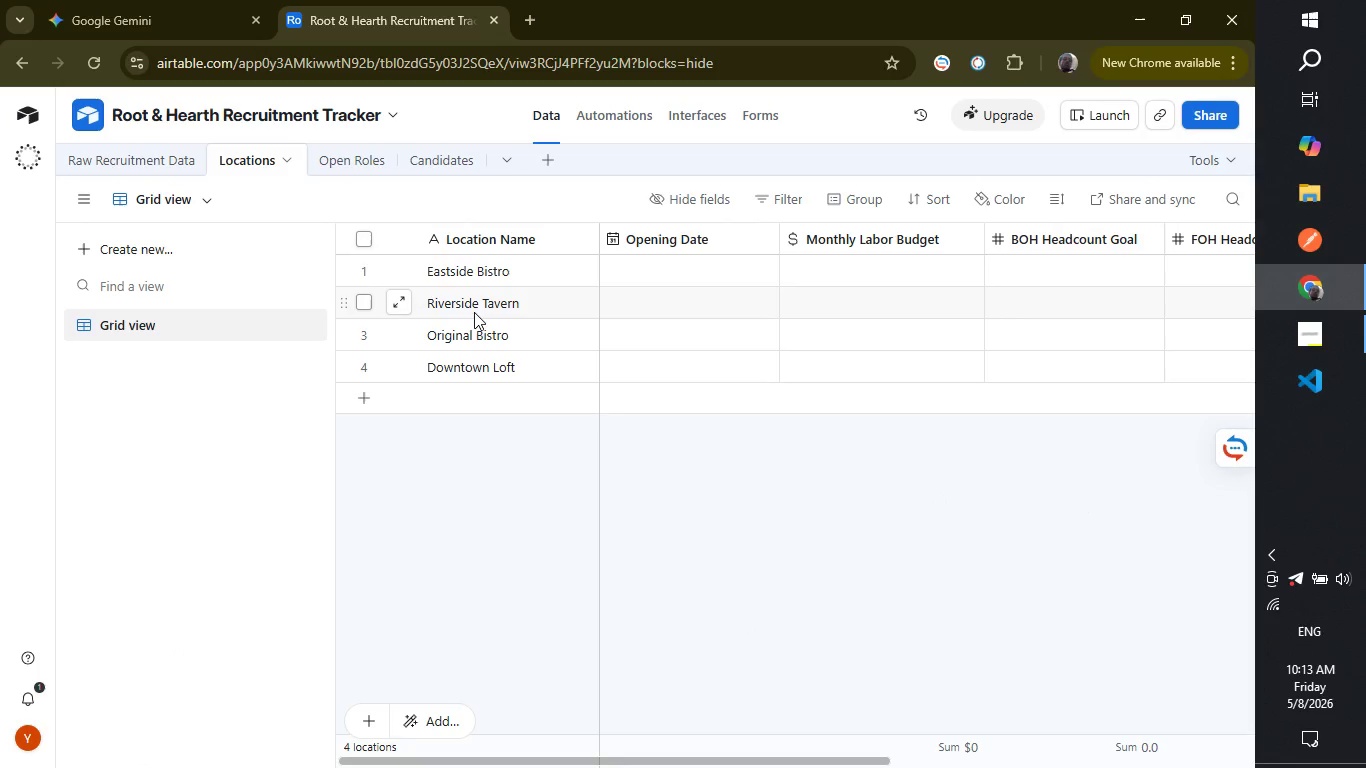 
left_click([472, 309])
 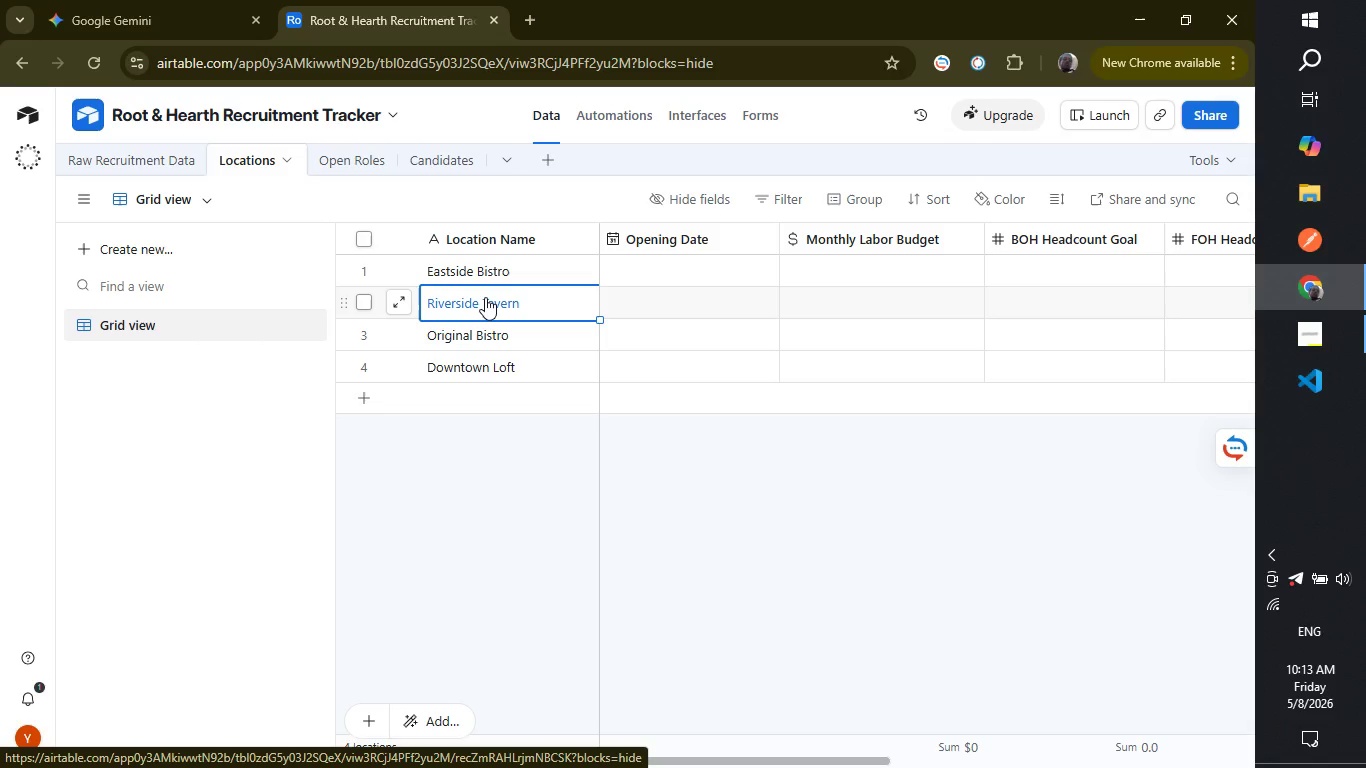 
left_click([485, 298])
 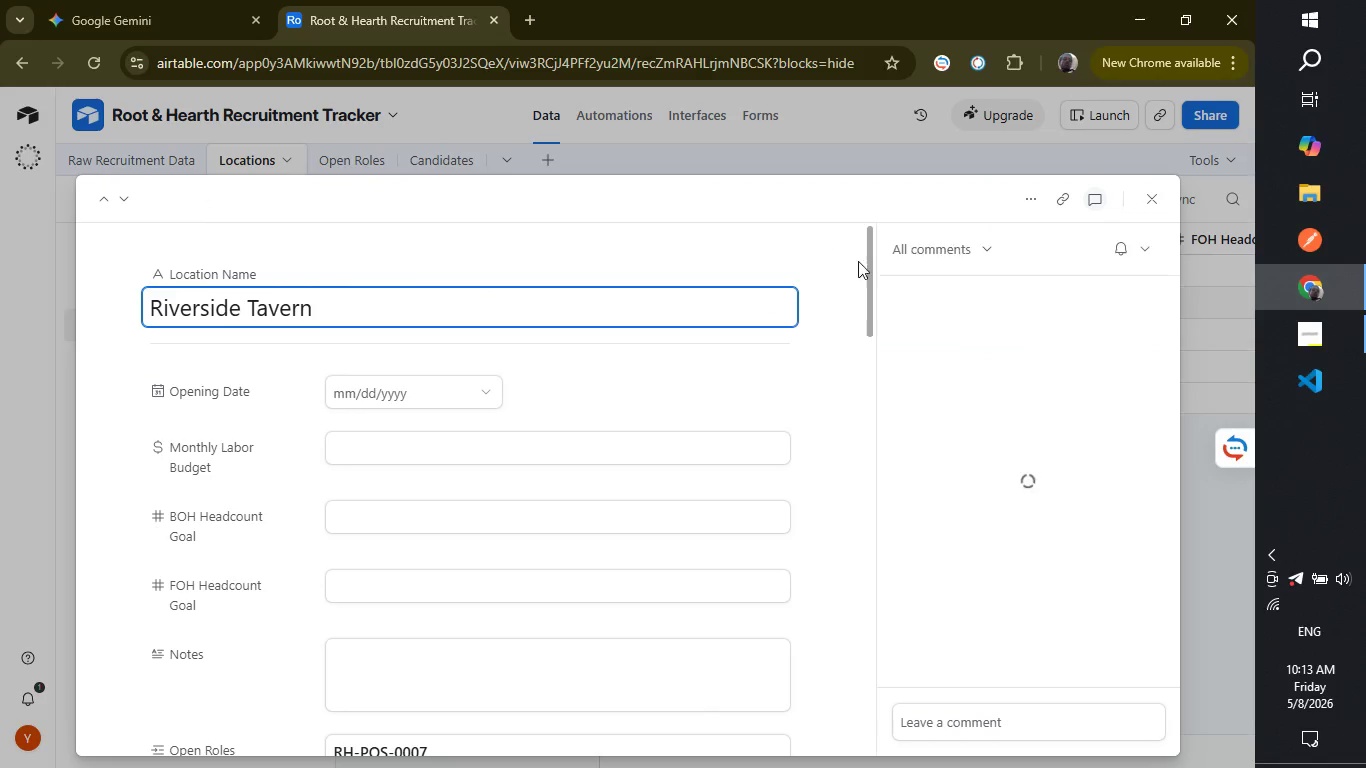 
left_click_drag(start_coordinate=[870, 267], to_coordinate=[871, 368])
 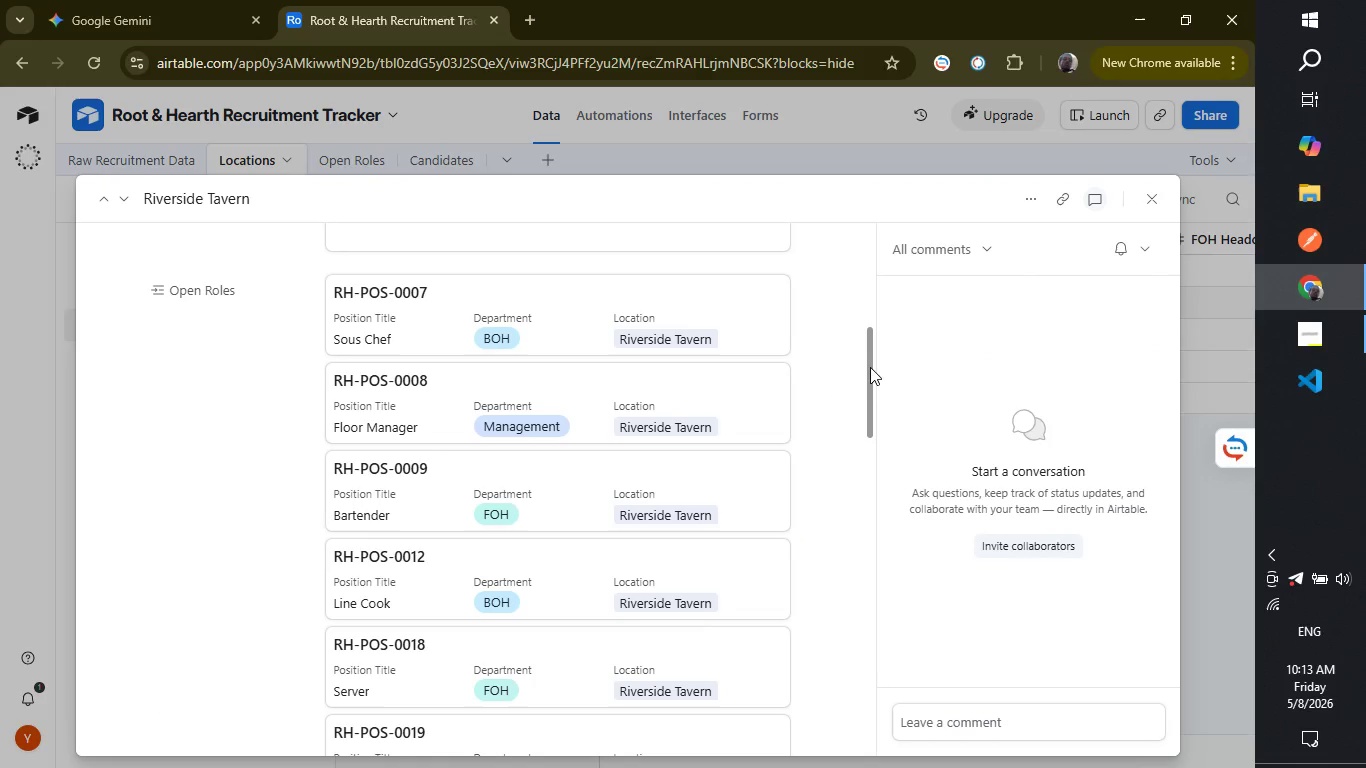 
left_click_drag(start_coordinate=[871, 369], to_coordinate=[877, 767])
 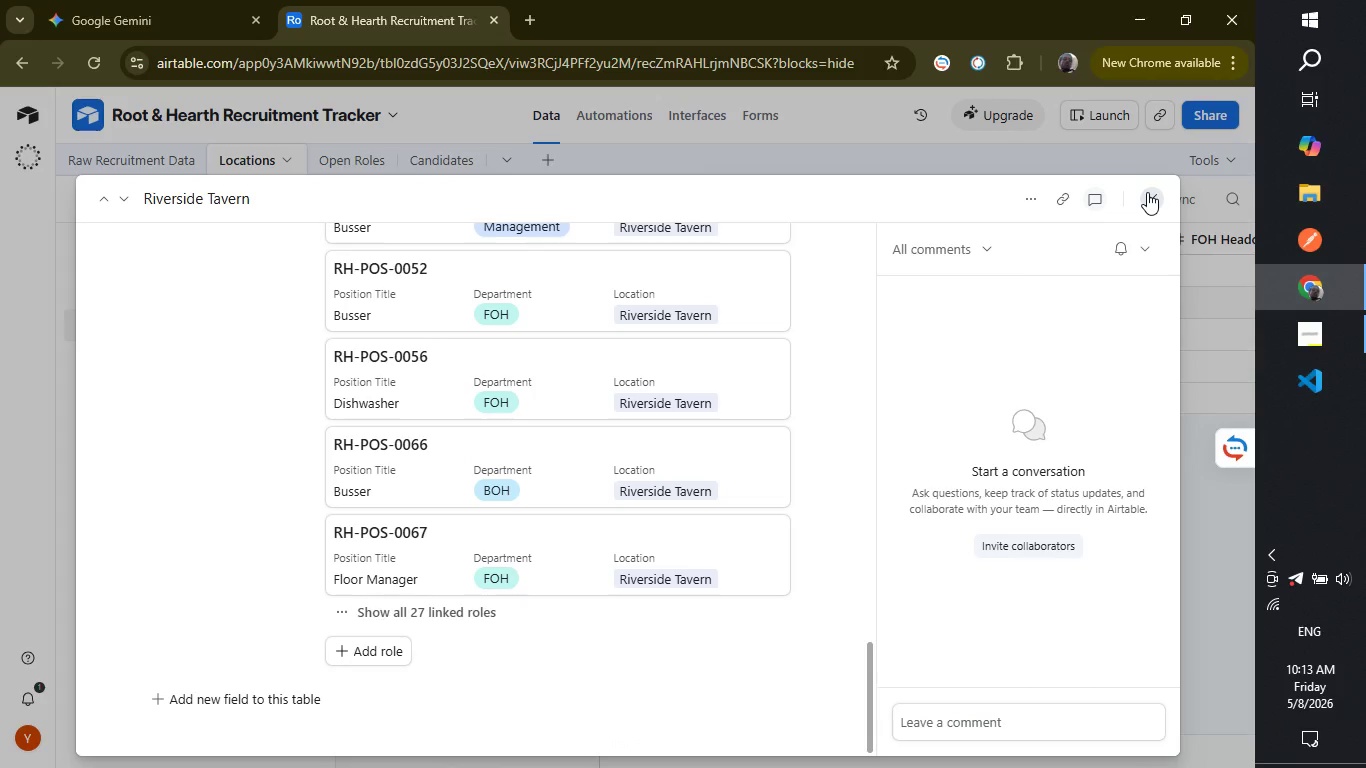 
left_click([1147, 192])
 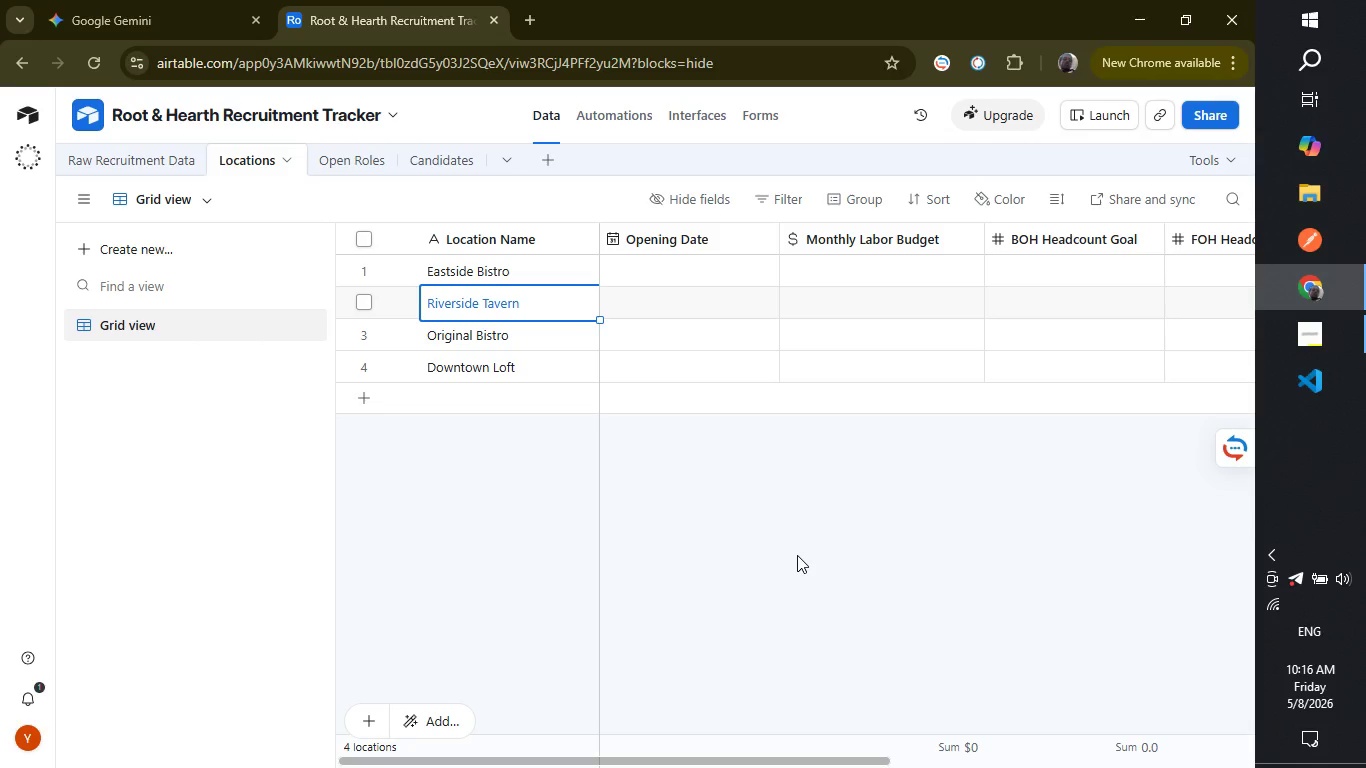 
wait(160.06)
 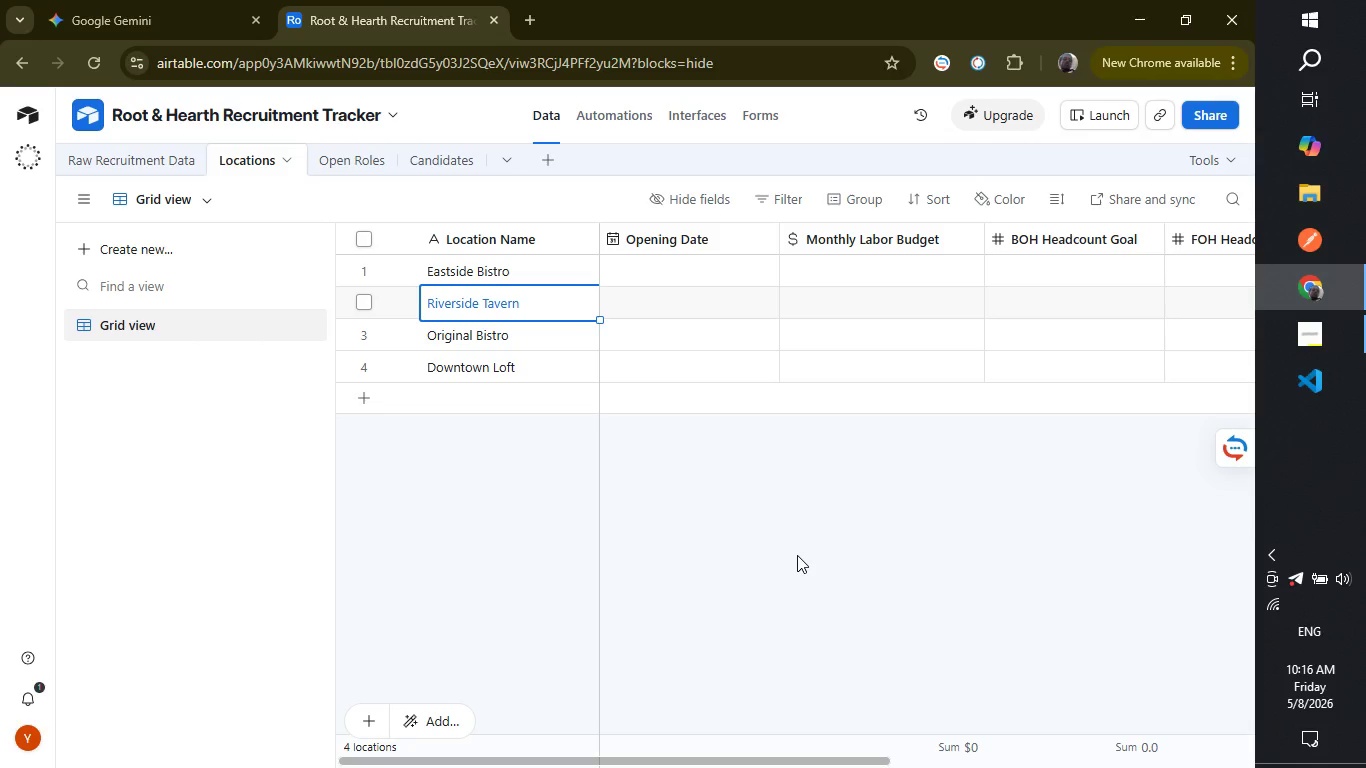 
left_click([748, 552])
 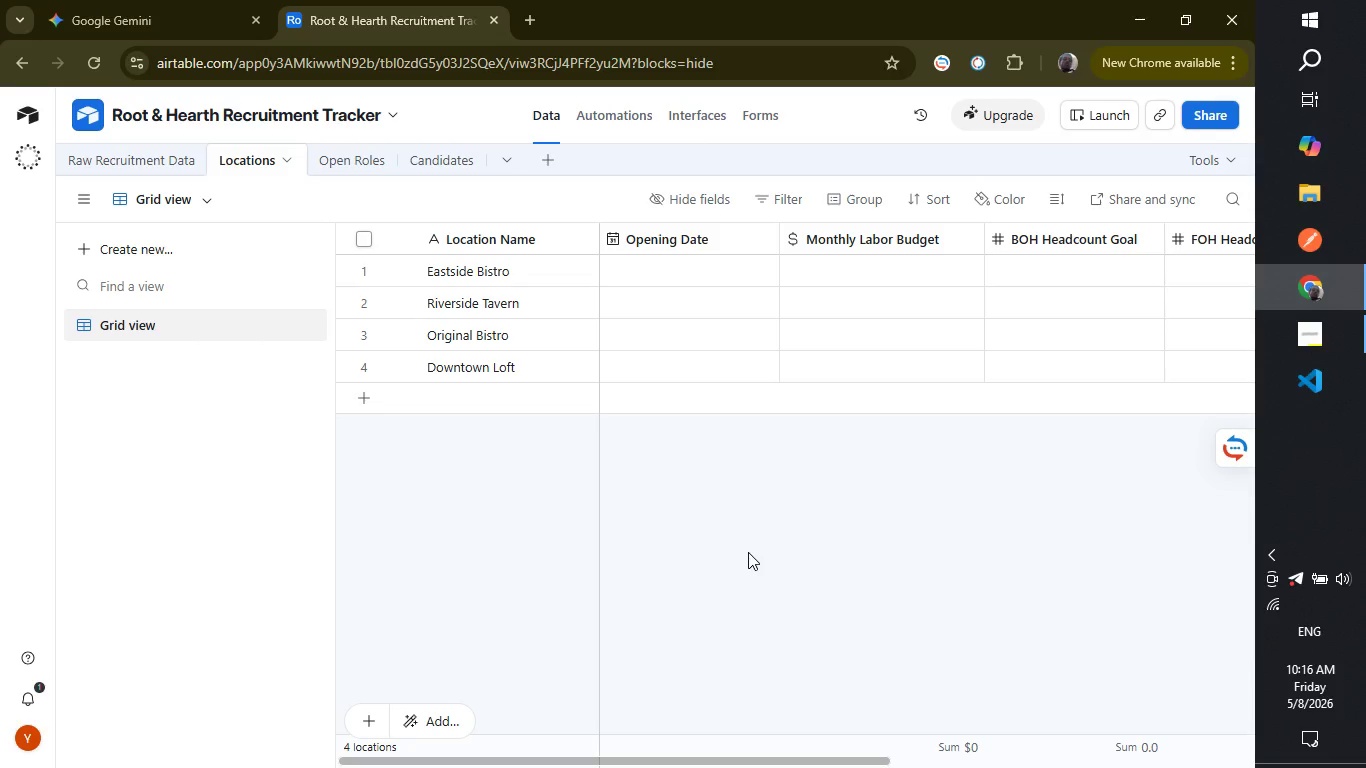 
wait(16.78)
 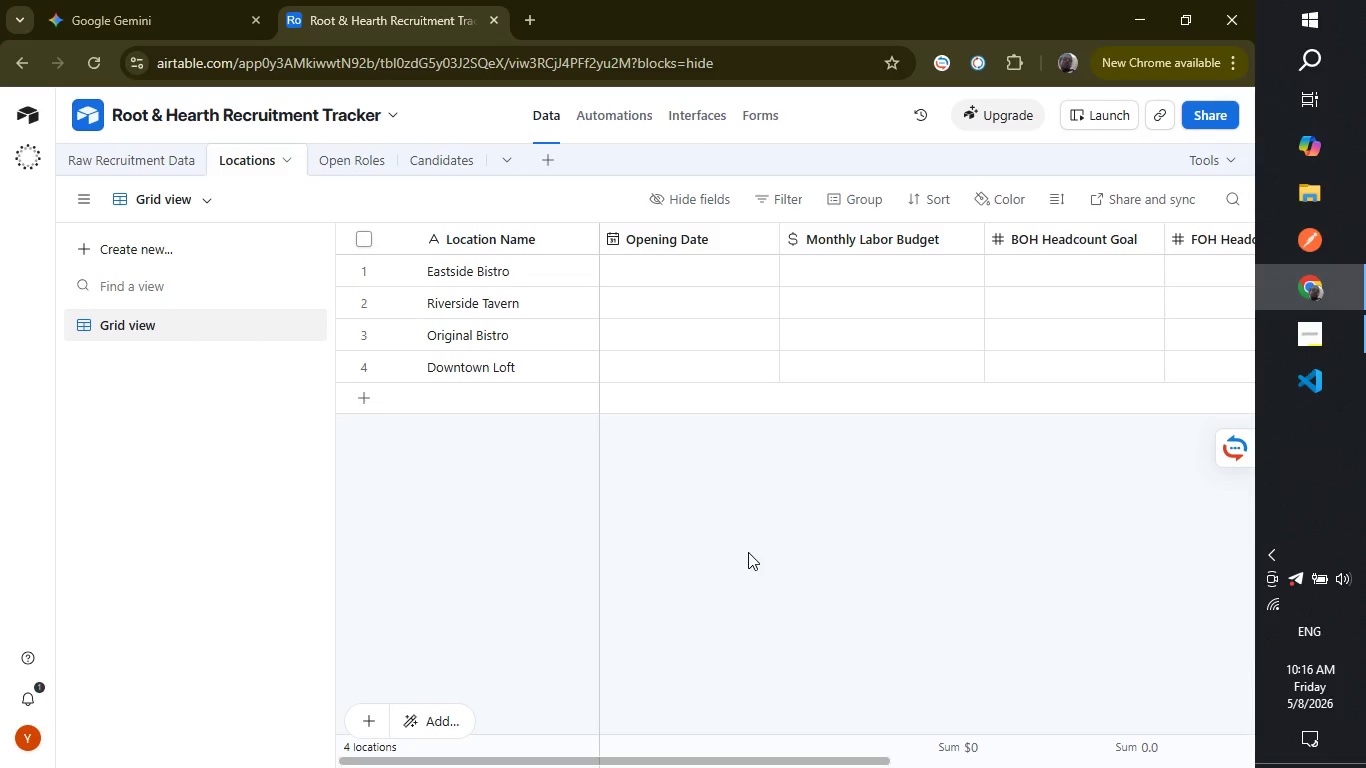 
left_click([365, 159])
 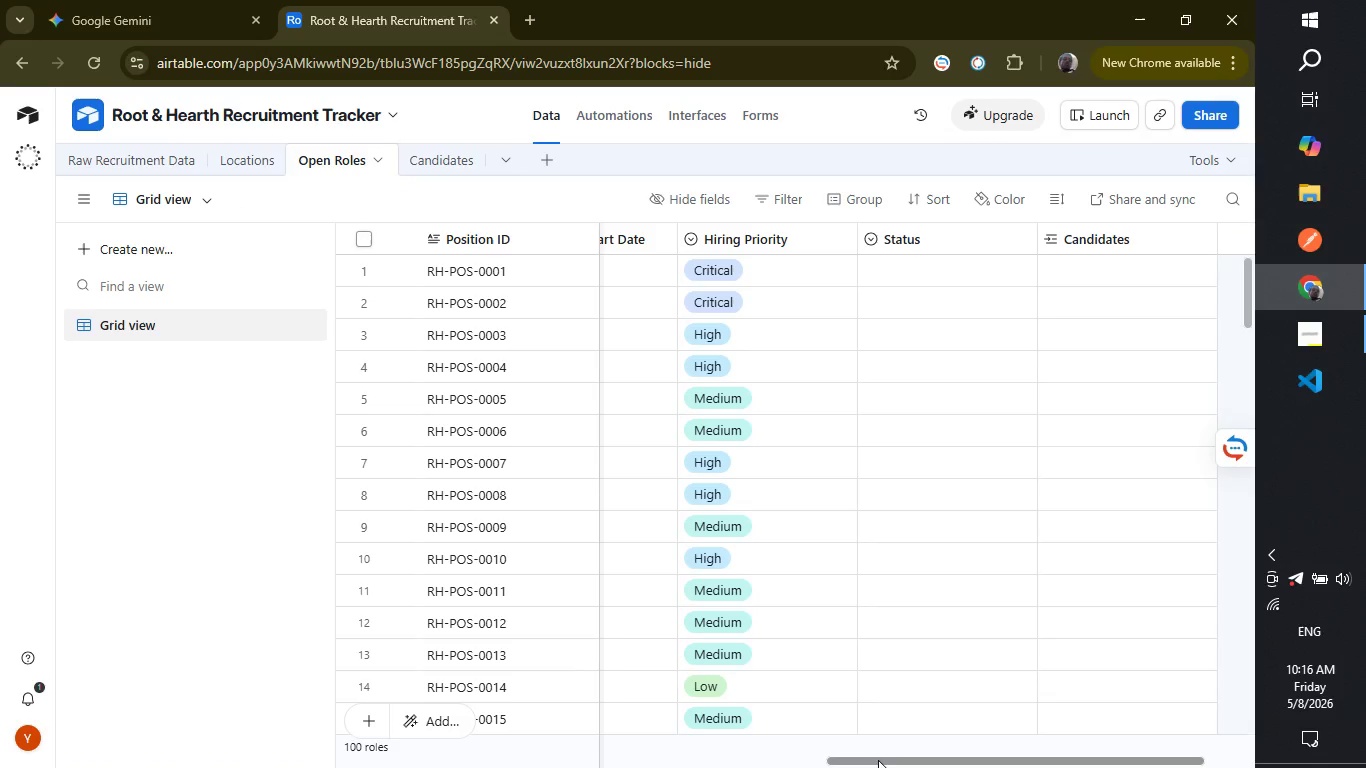 
left_click_drag(start_coordinate=[879, 760], to_coordinate=[1141, 765])
 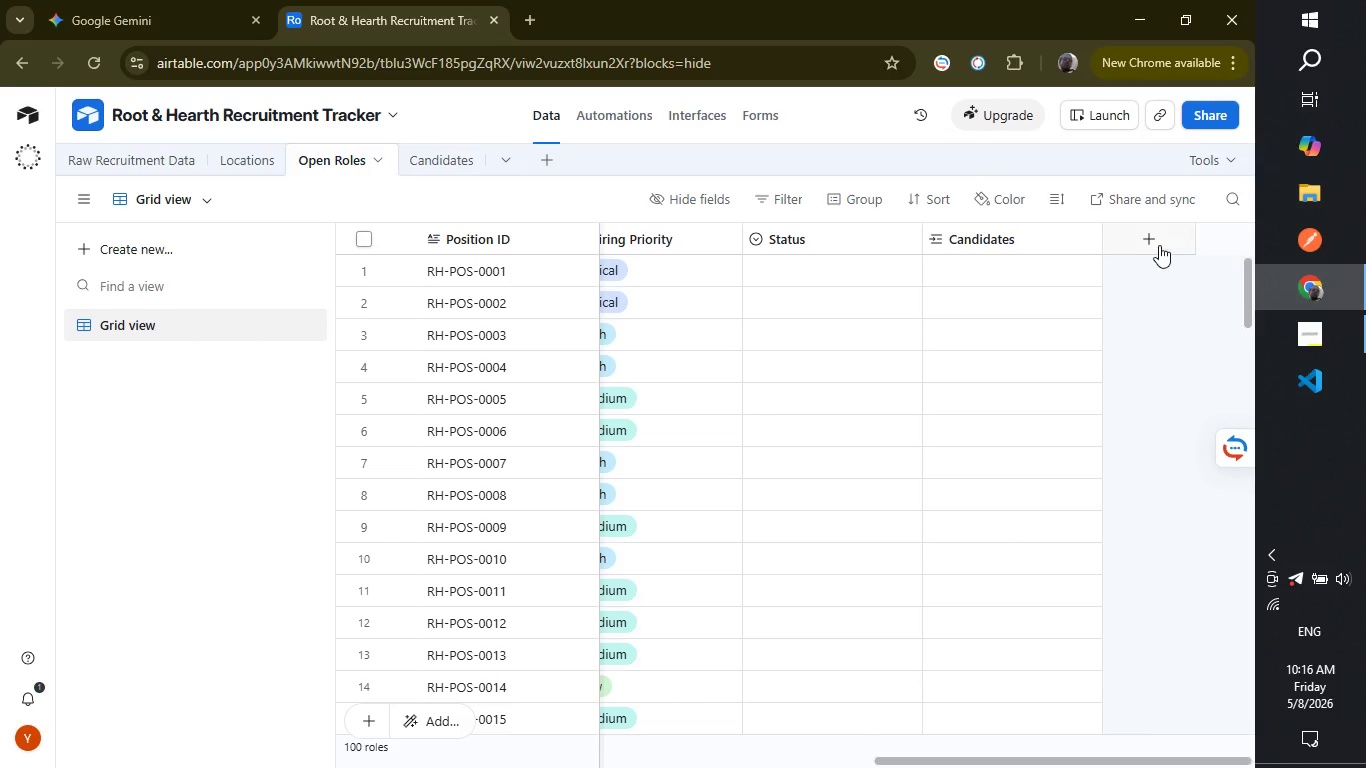 
left_click([1160, 244])
 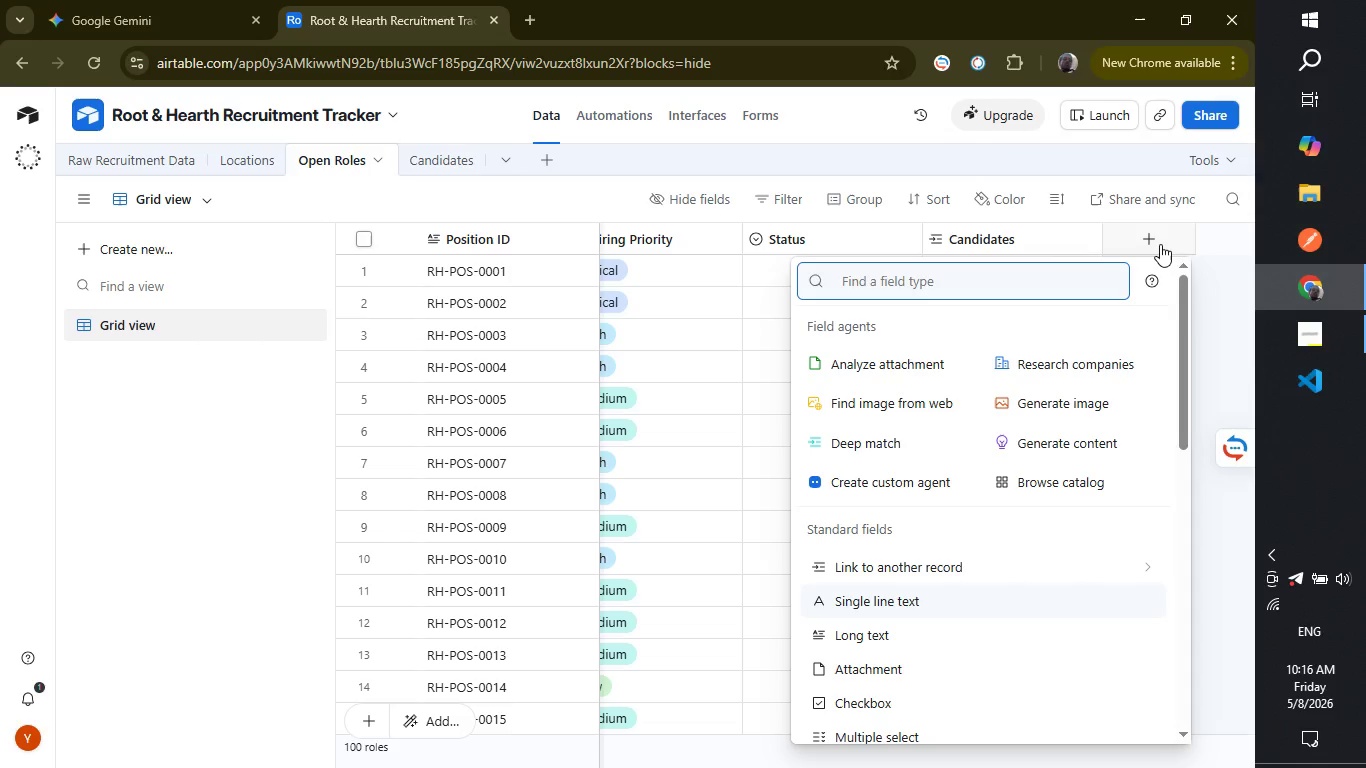 
wait(14.5)
 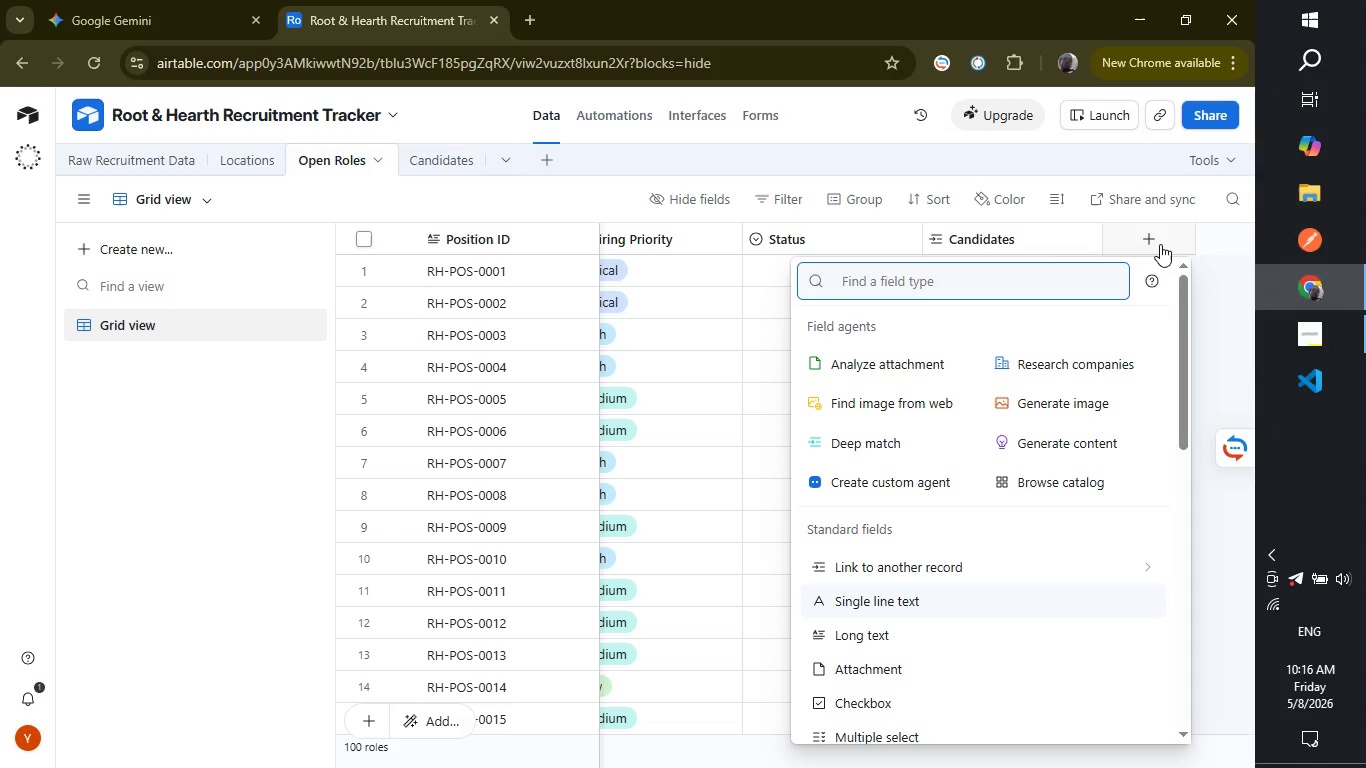 
type(form)
 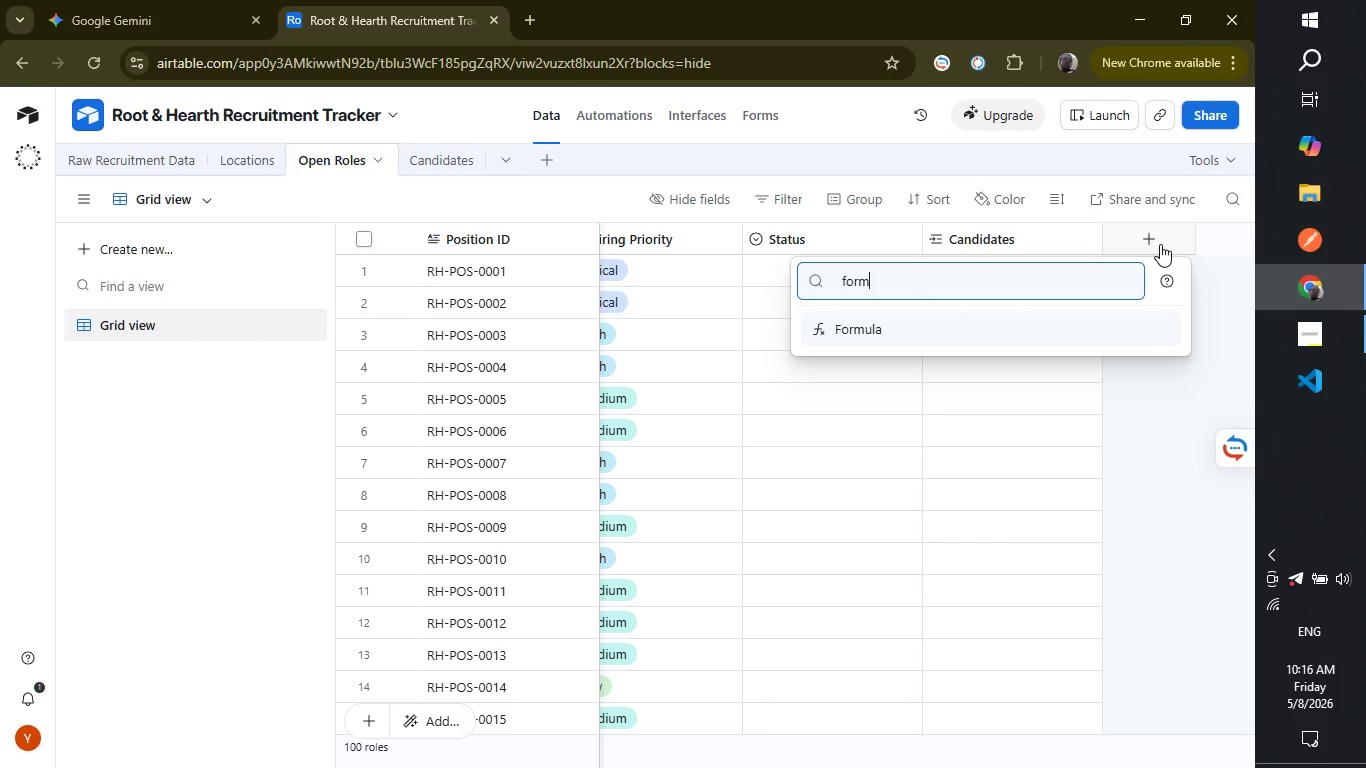 
key(Enter)
 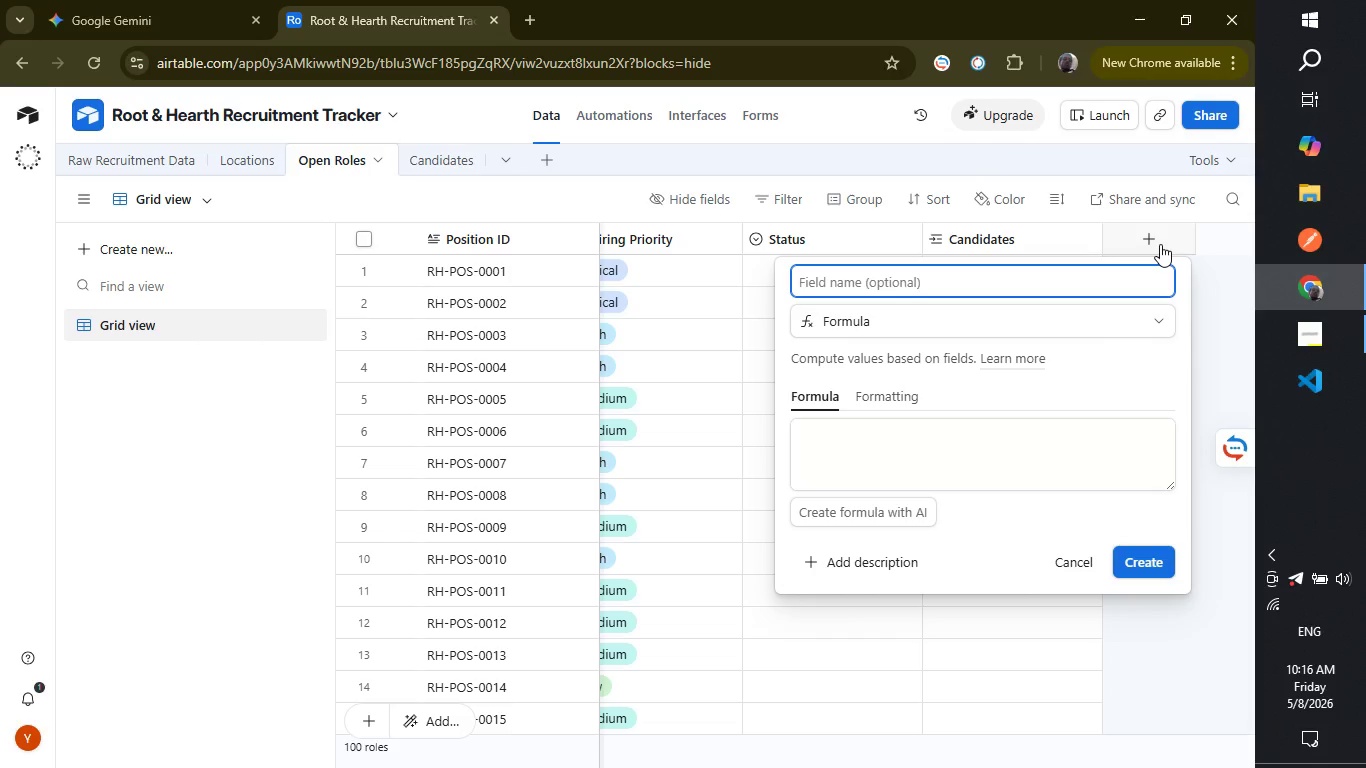 
type(Midpoint Salary)
 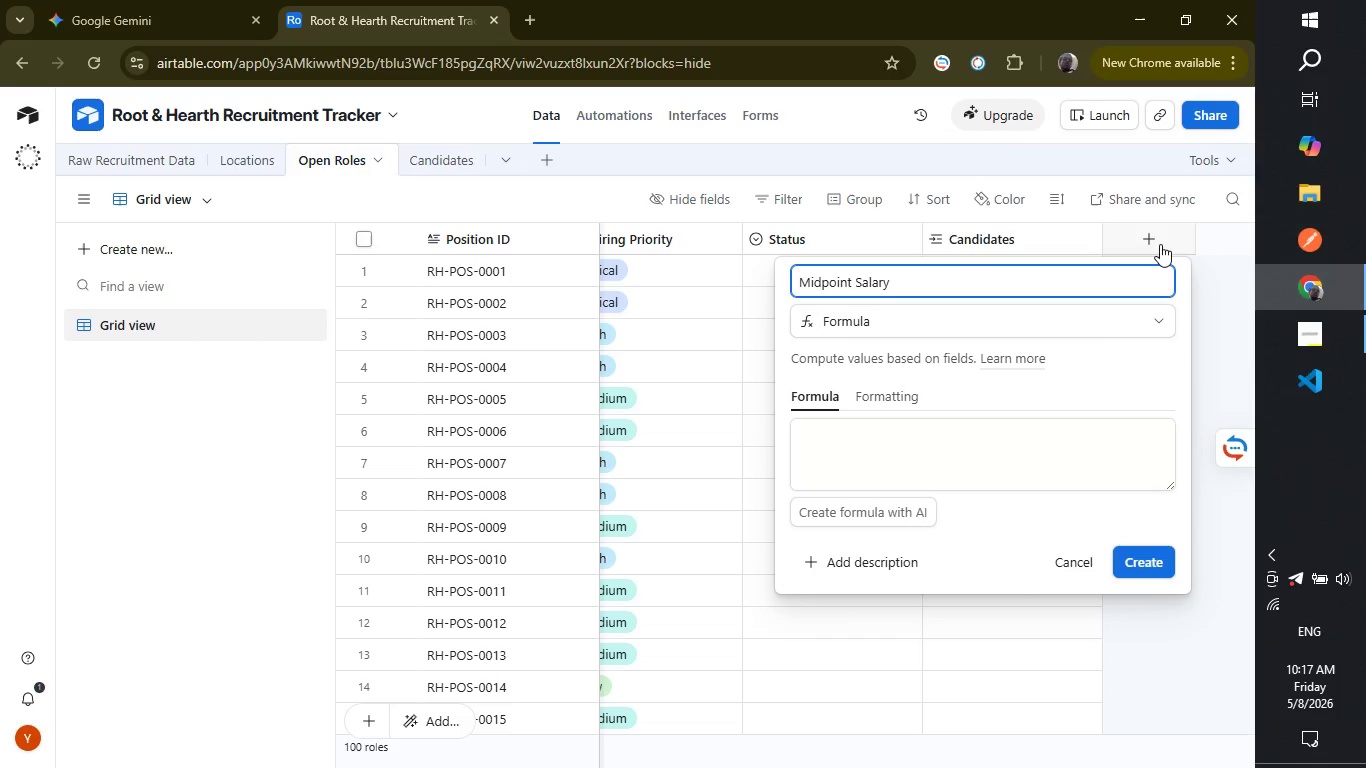 
wait(10.98)
 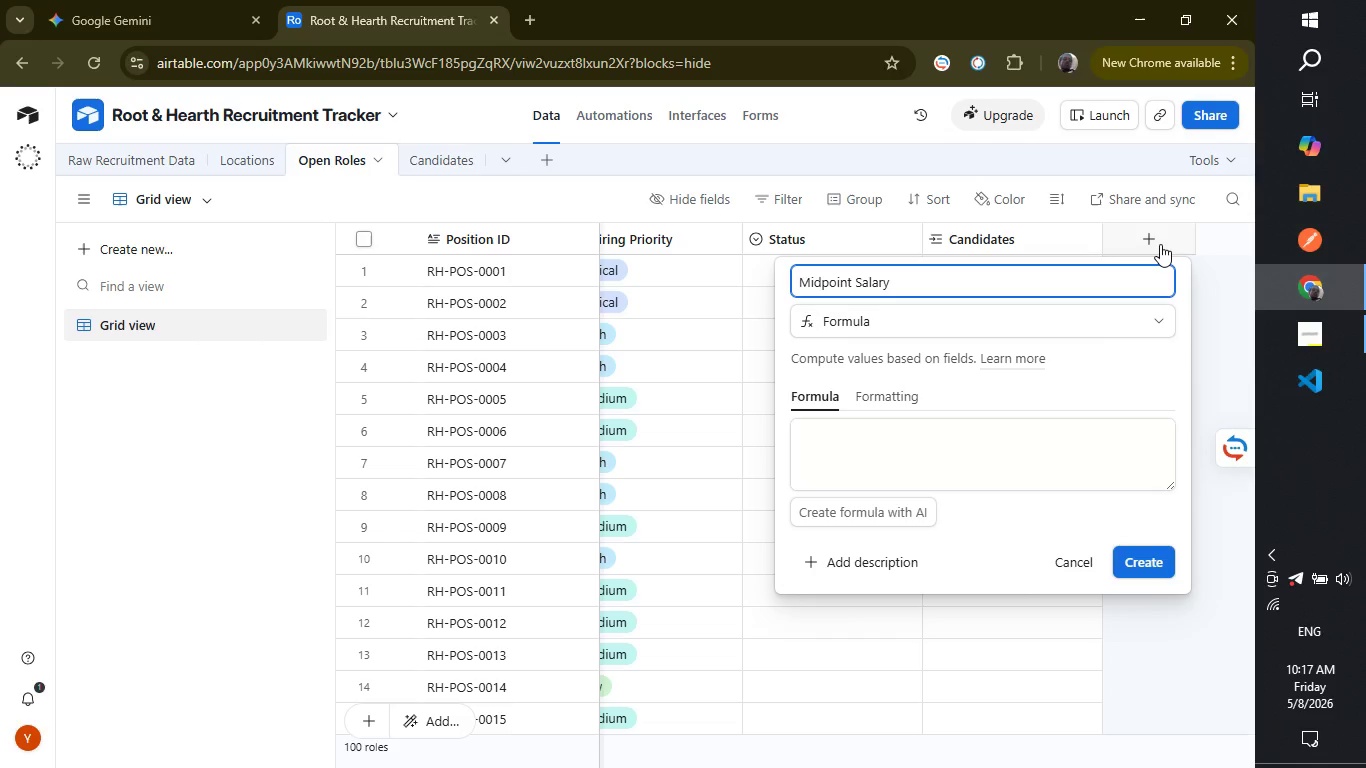 
left_click([925, 462])
 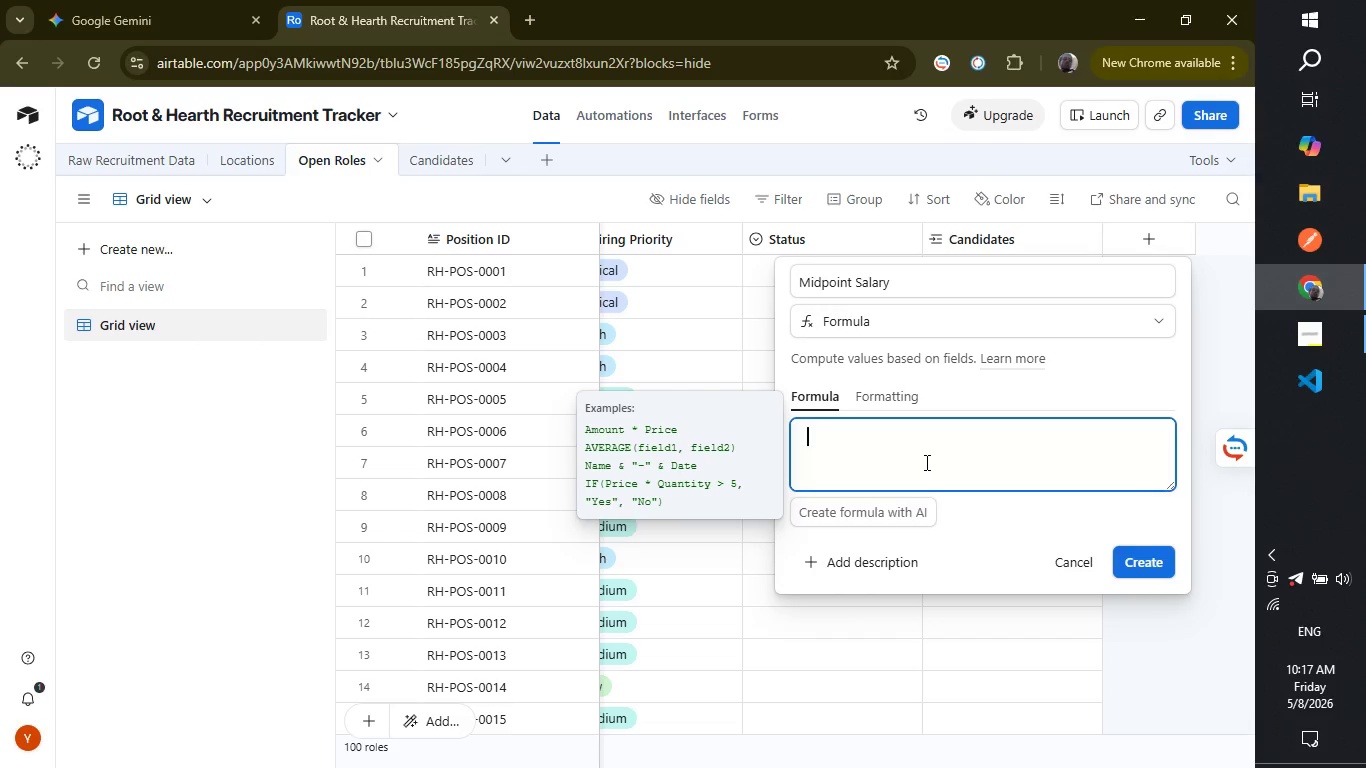 
type(({Target )
 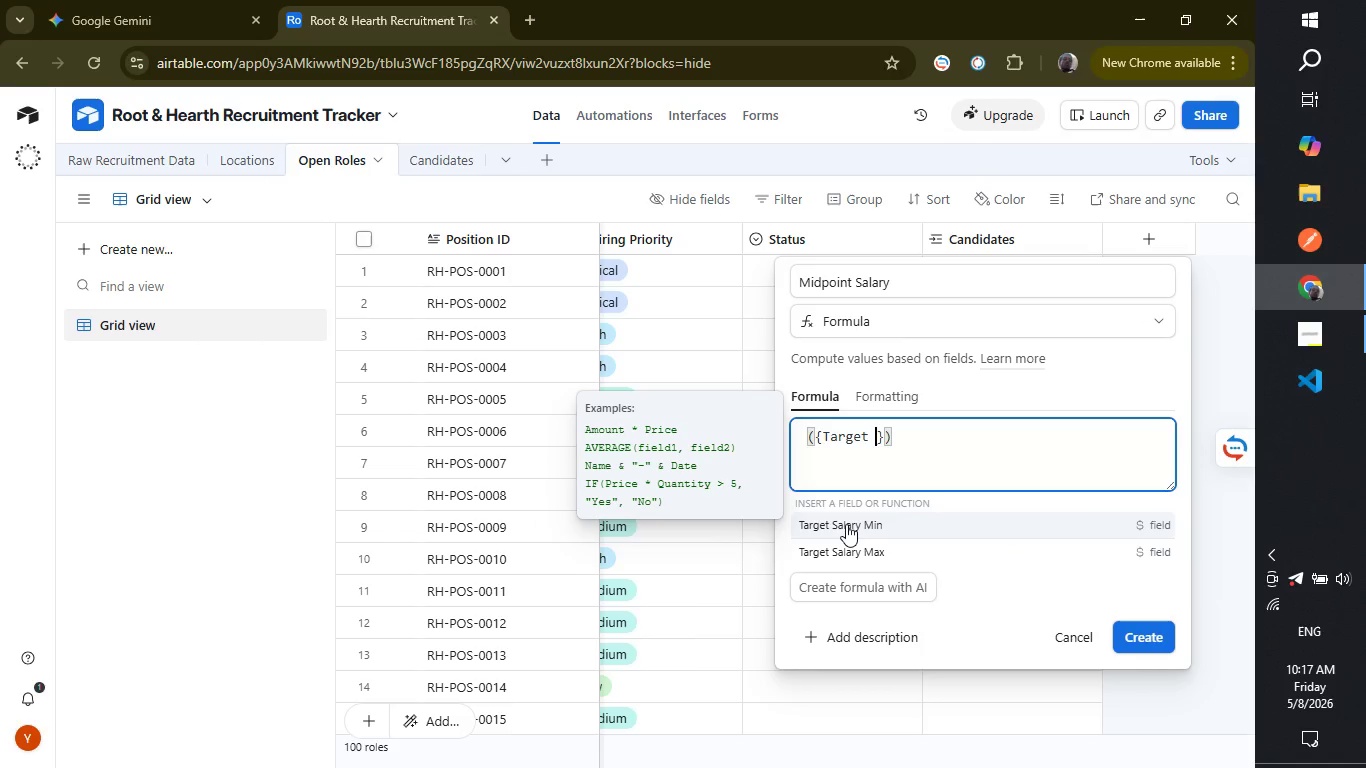 
left_click([845, 524])
 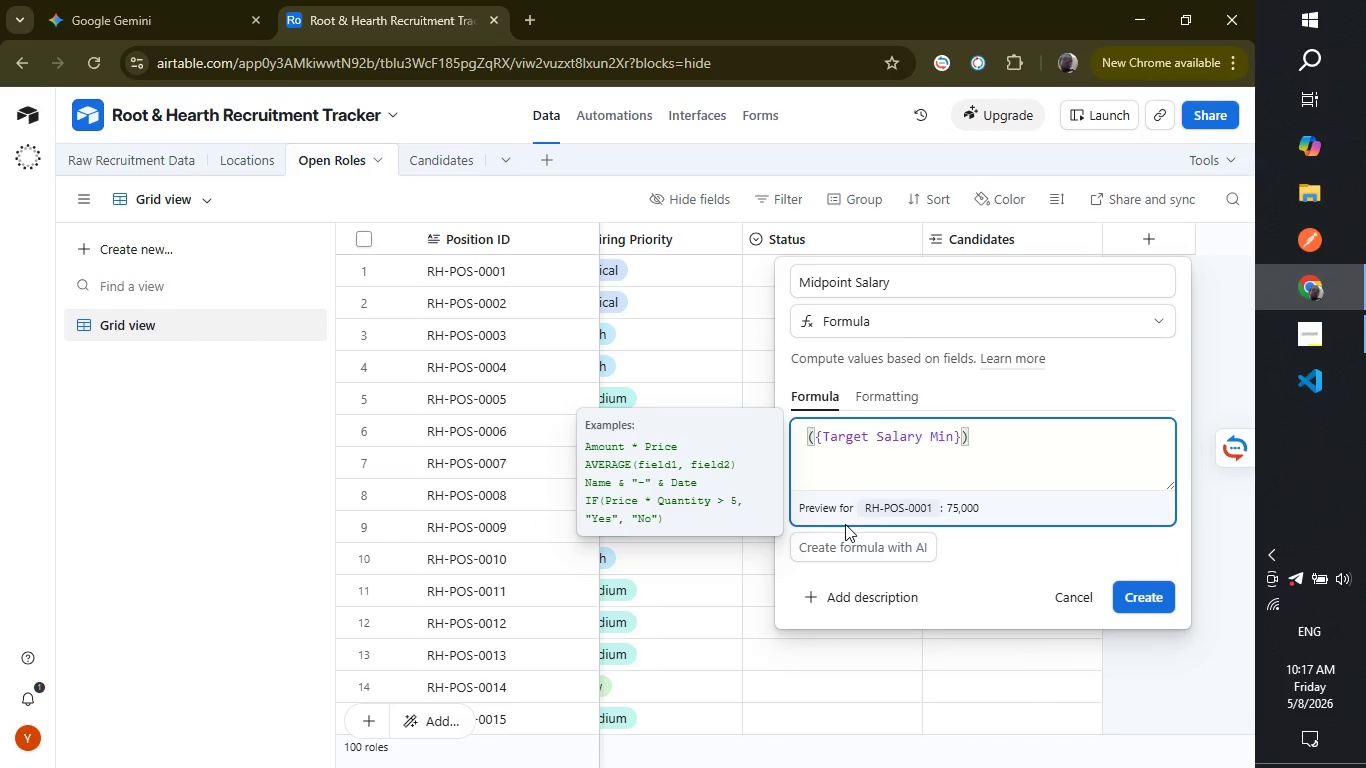 
key(Space)
 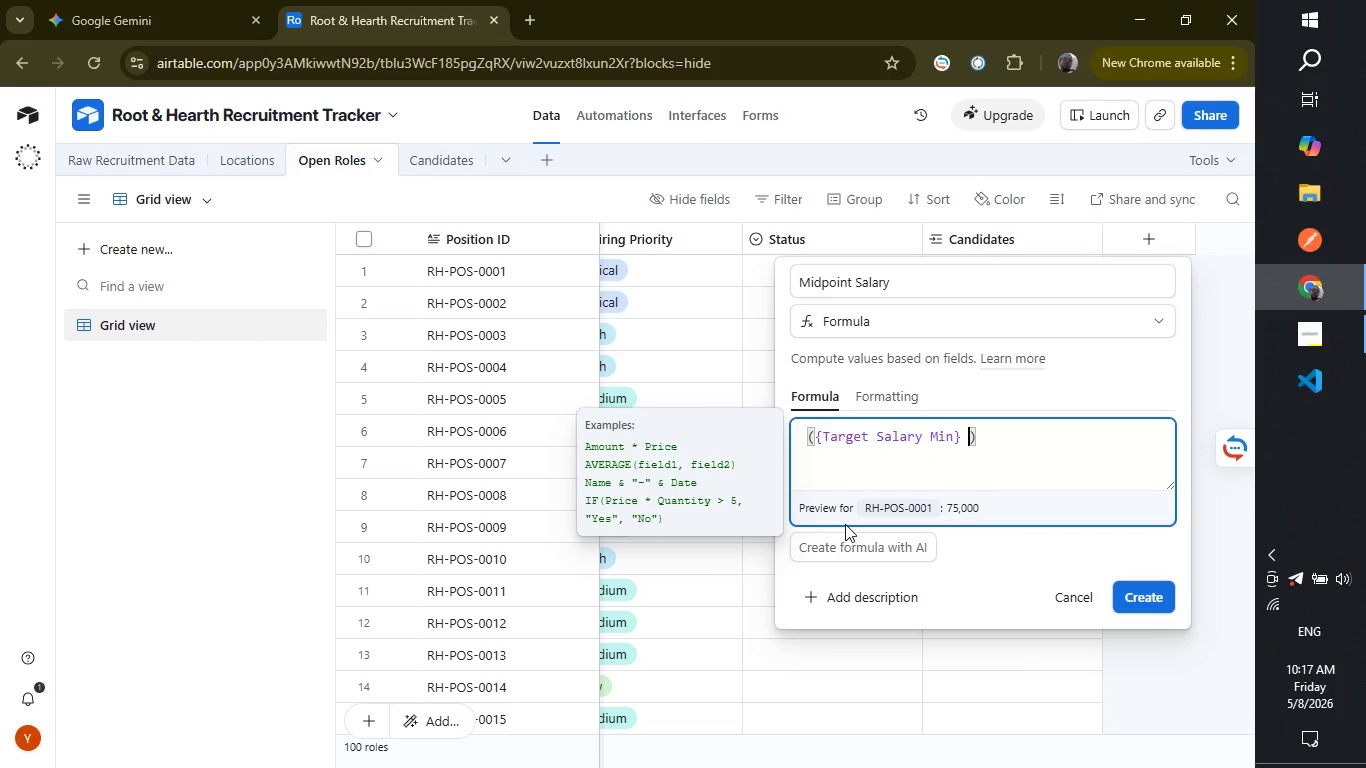 
key(Shift+ShiftLeft)
 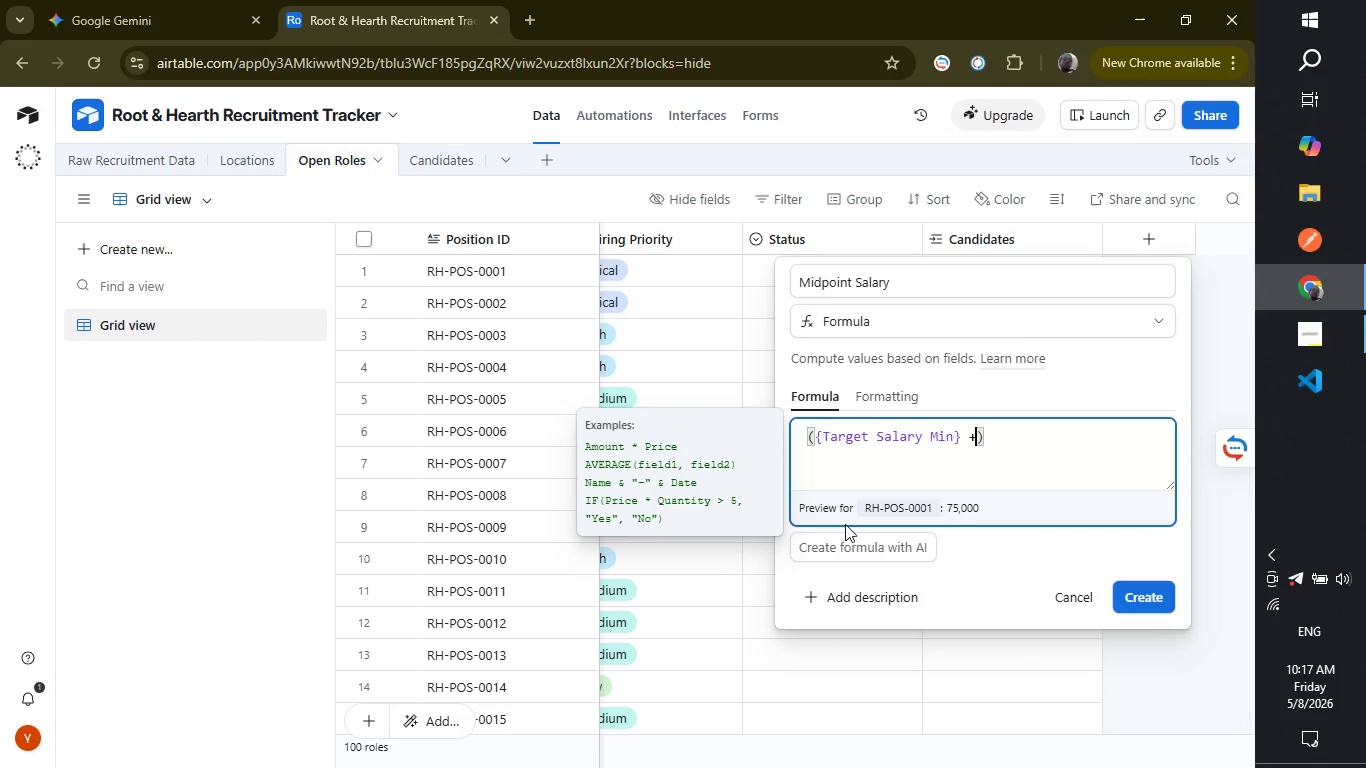 
key(Shift+Equal)
 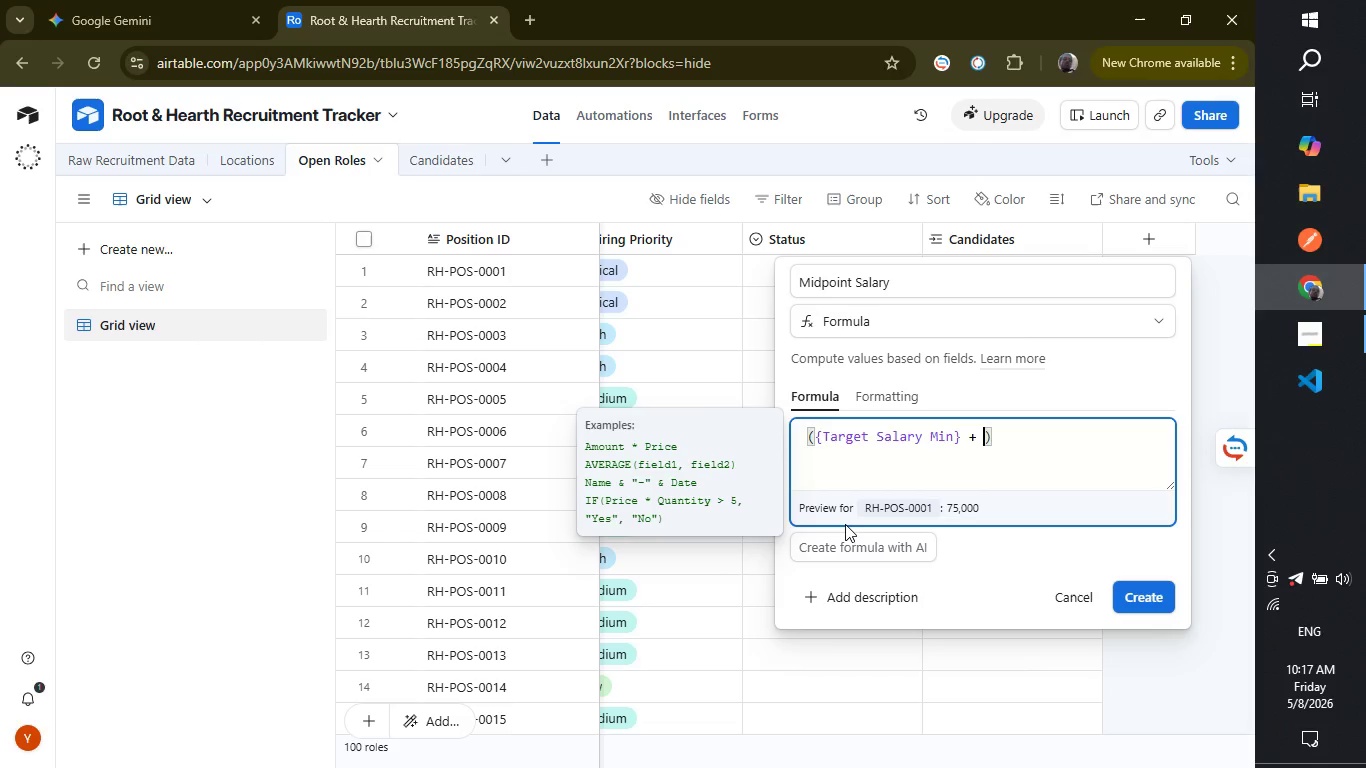 
key(Space)
 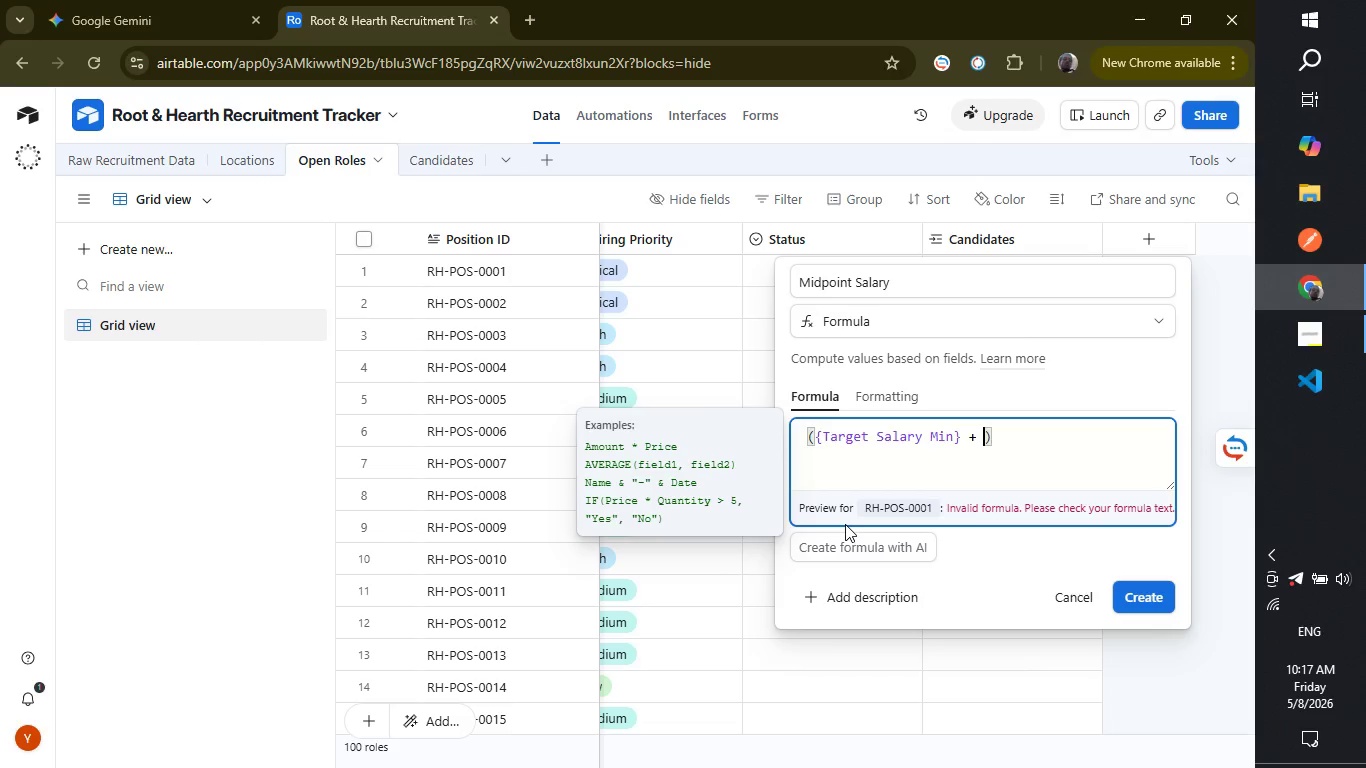 
type({Targe)
 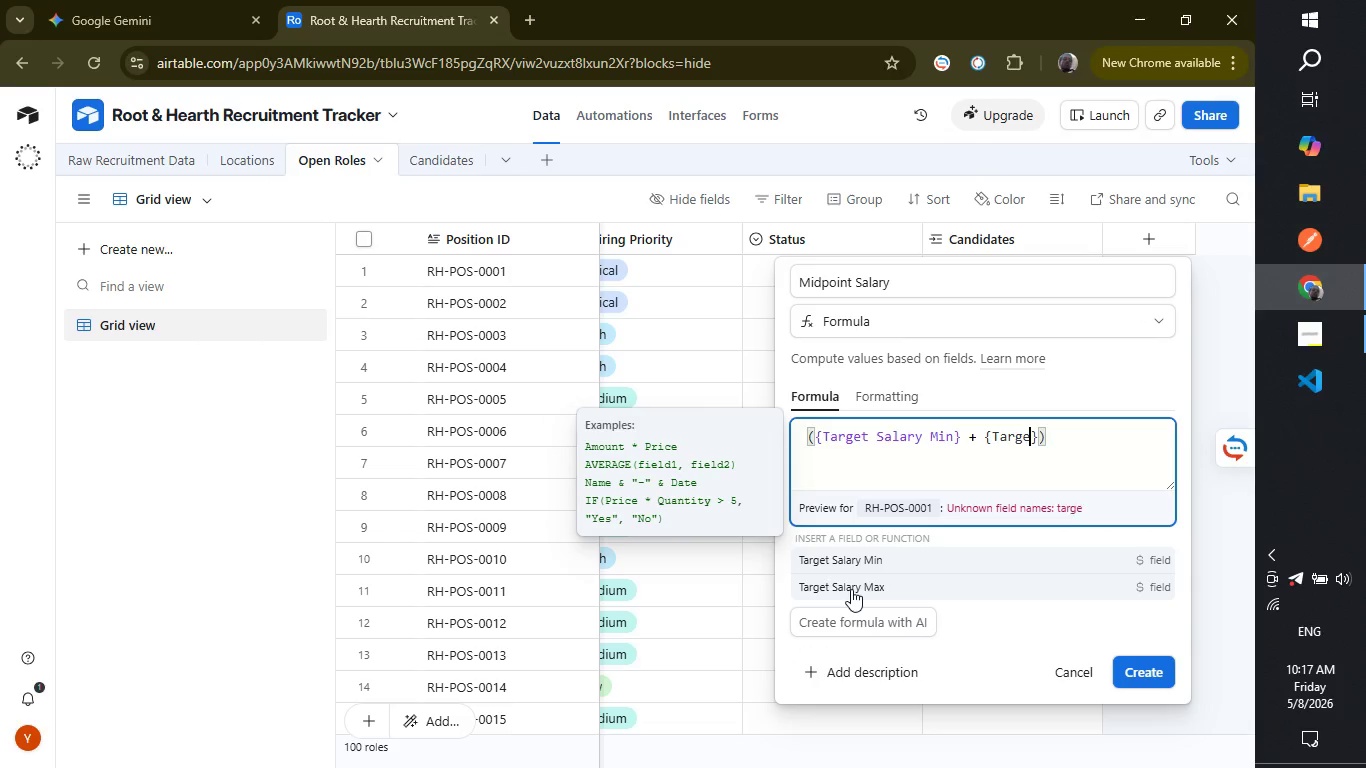 
left_click([851, 589])
 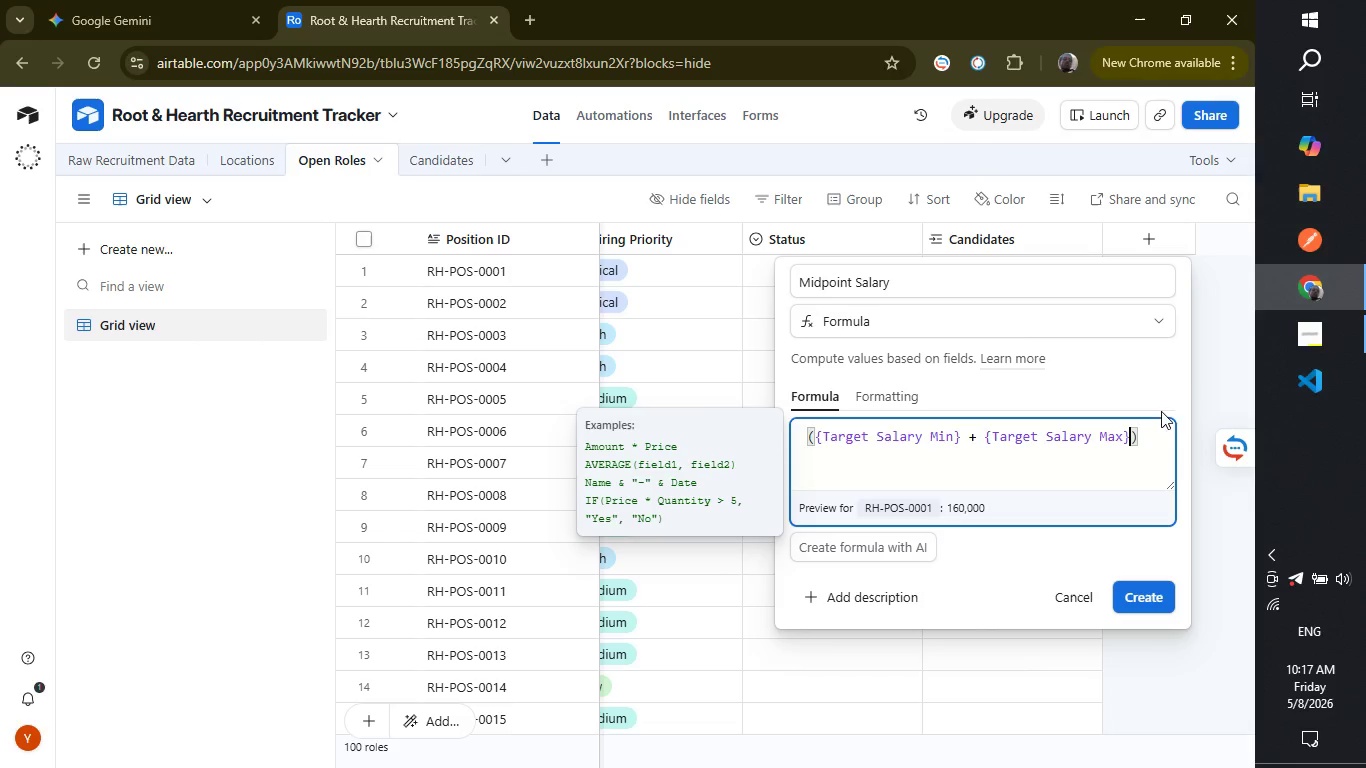 
left_click([1147, 447])
 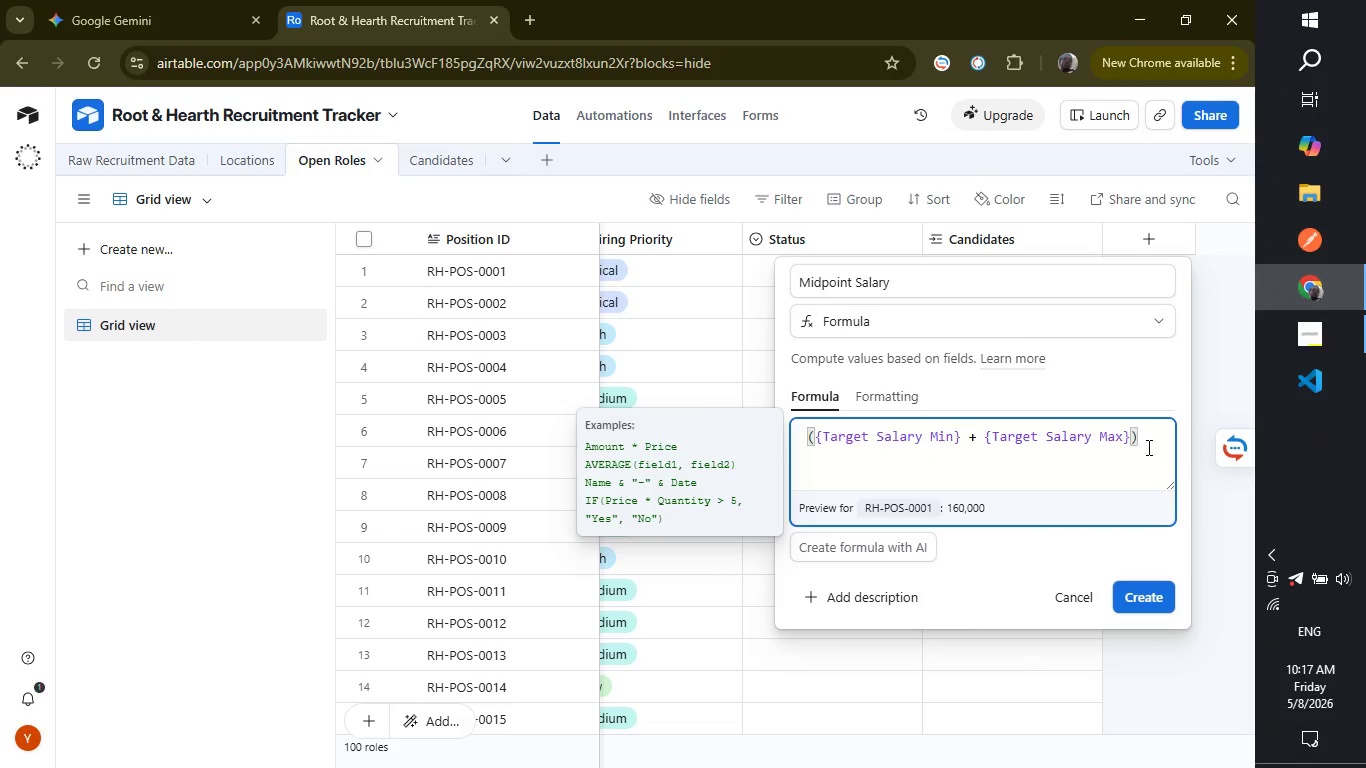 
key(Slash)
 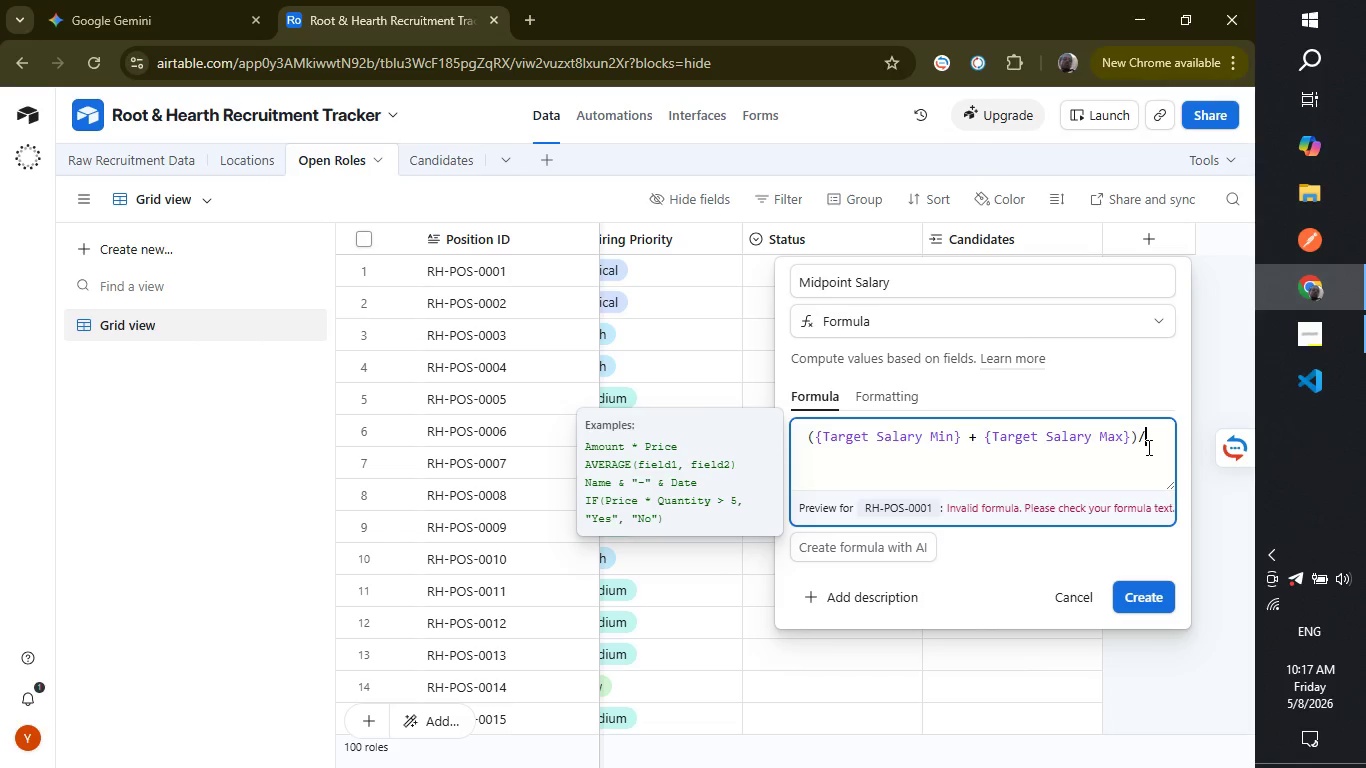 
key(2)
 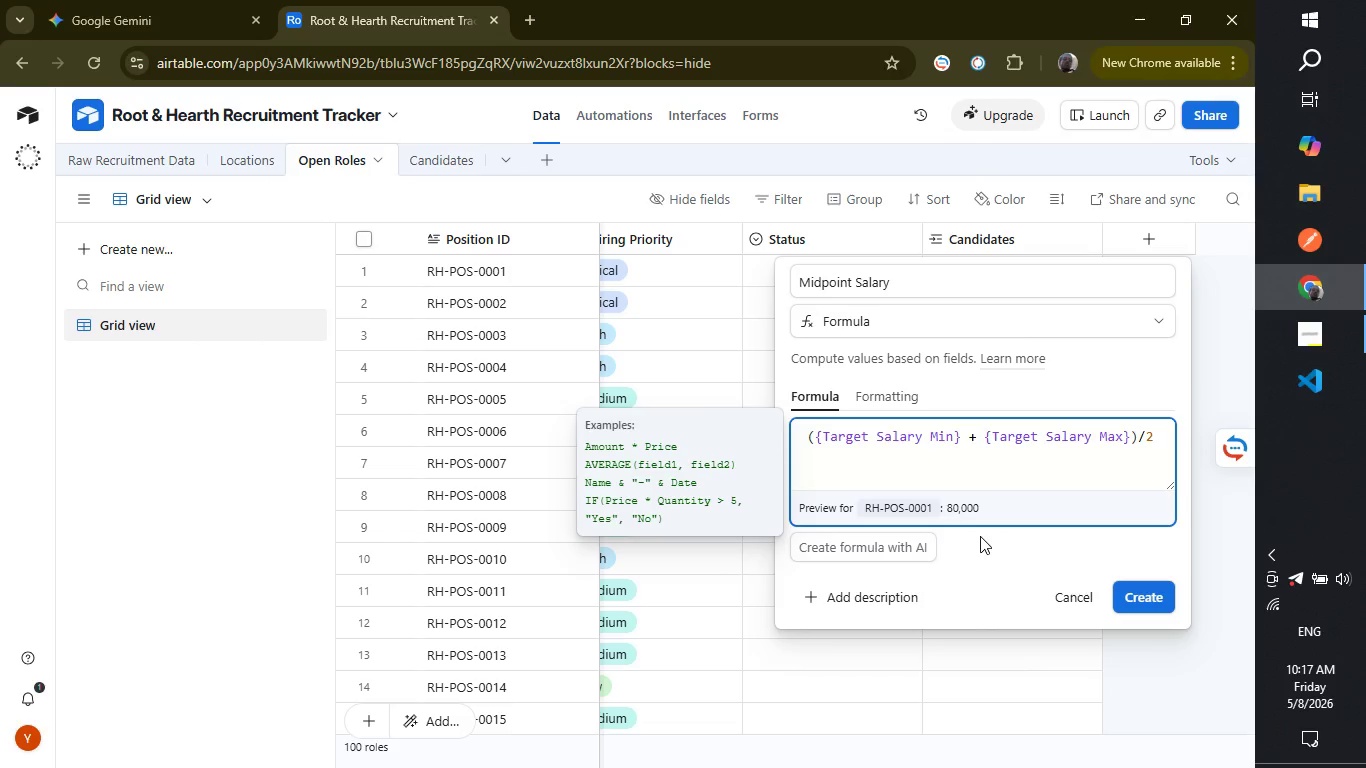 
wait(8.61)
 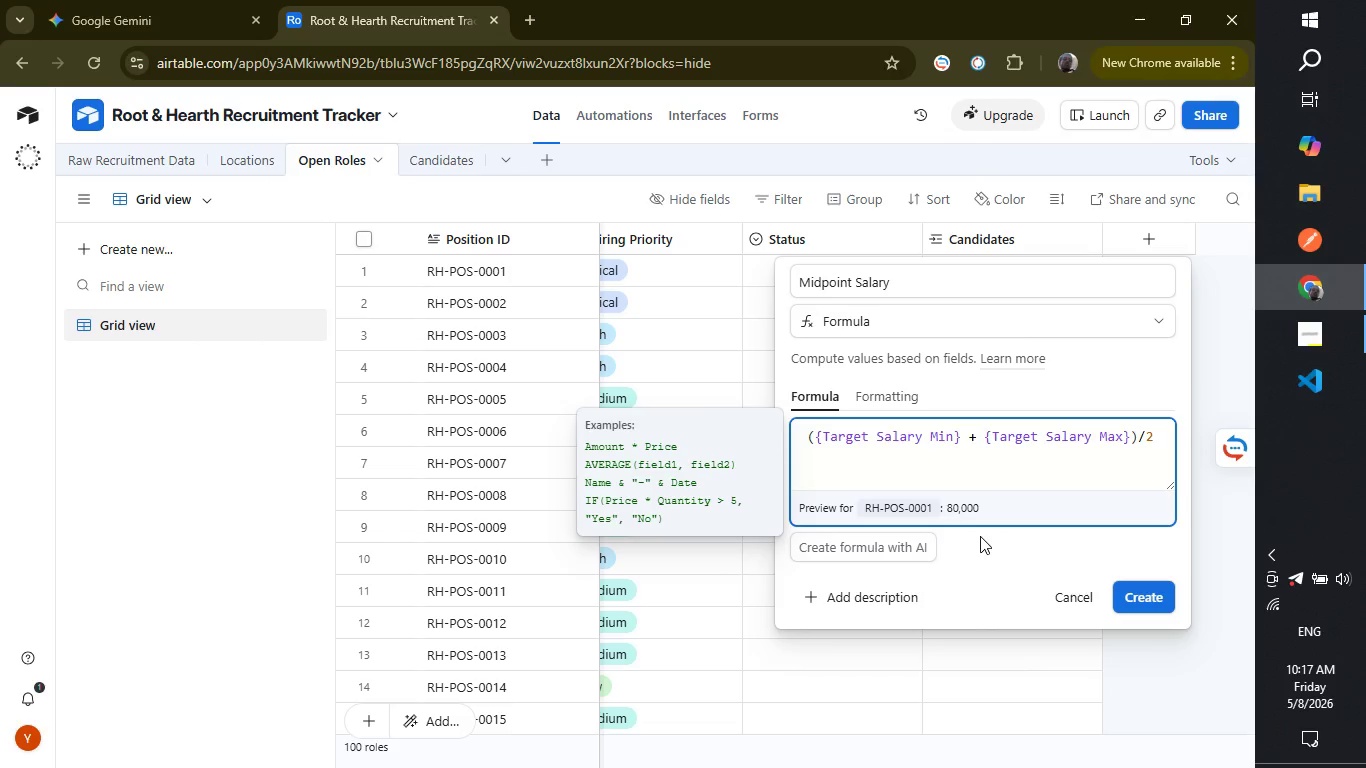 
left_click([908, 398])
 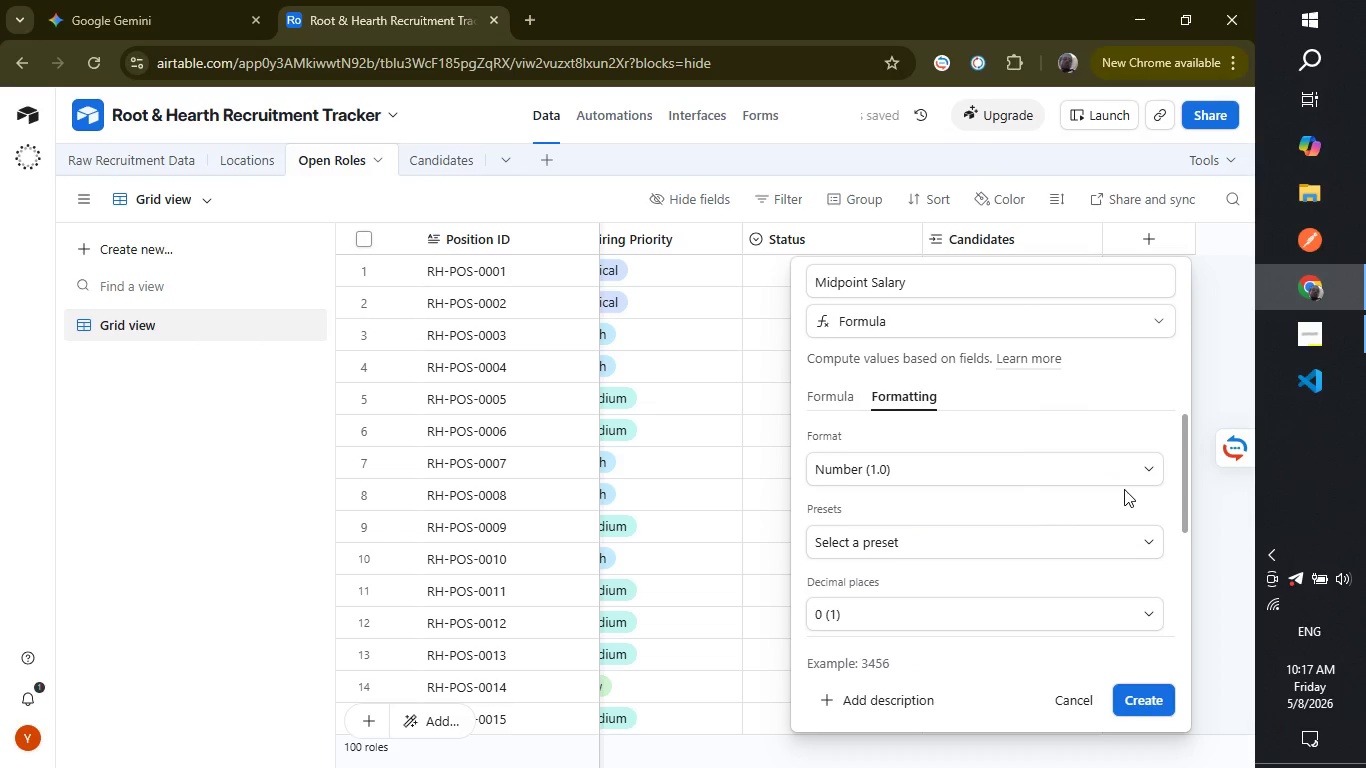 
left_click([1132, 477])
 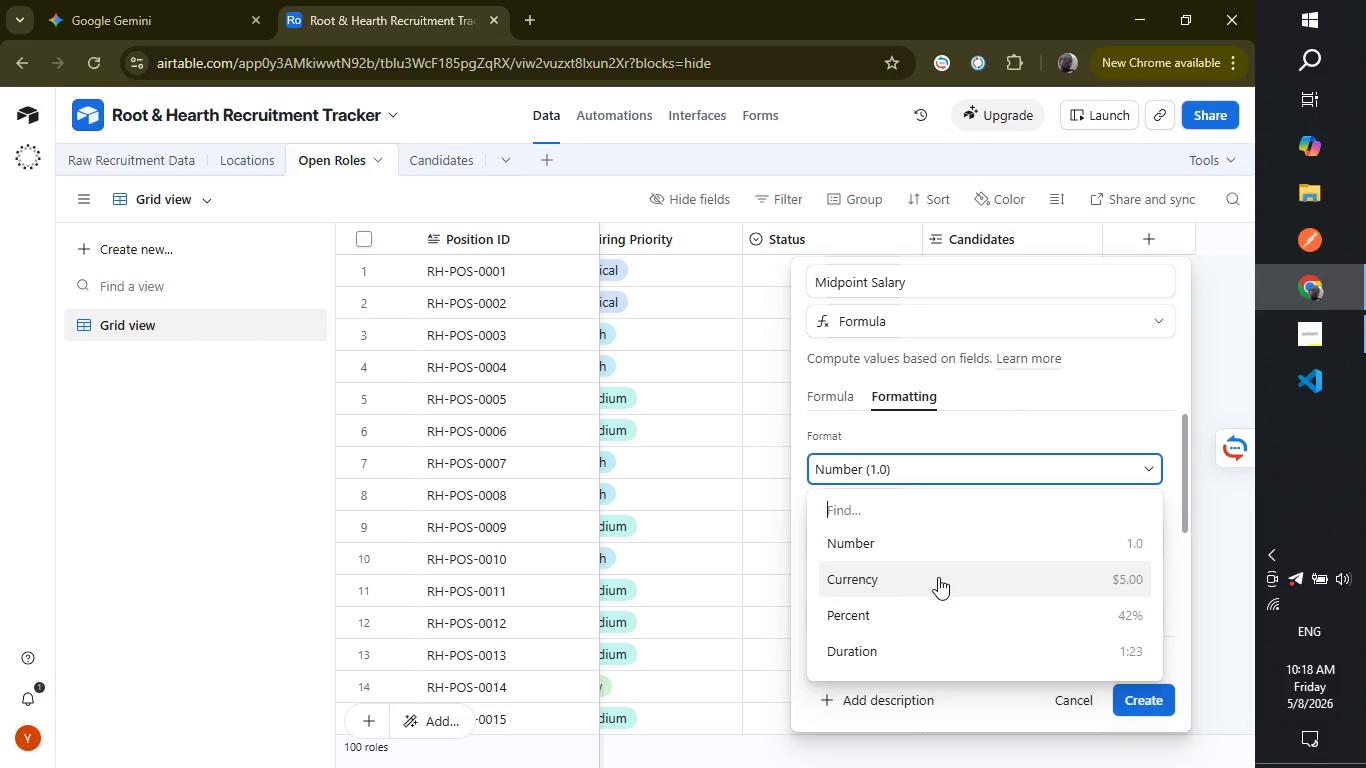 
wait(6.09)
 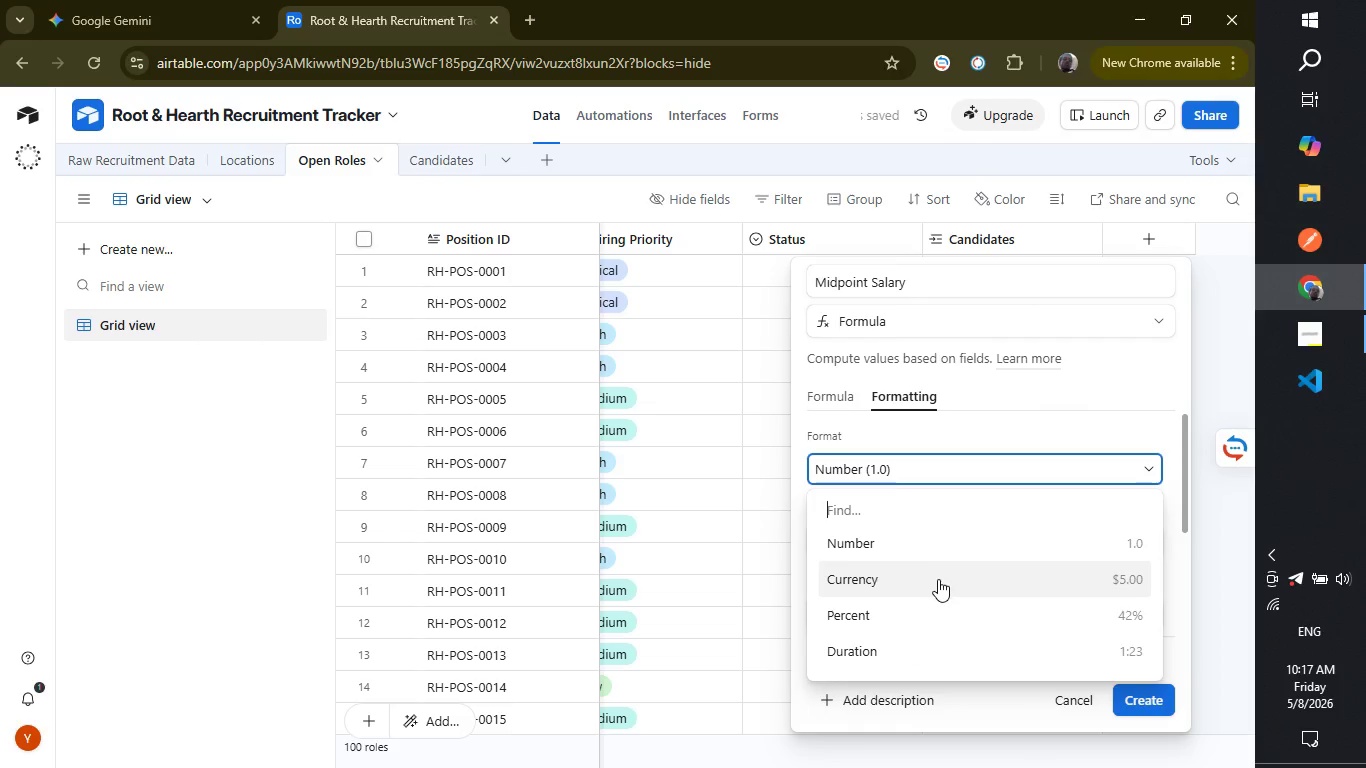 
left_click([938, 577])
 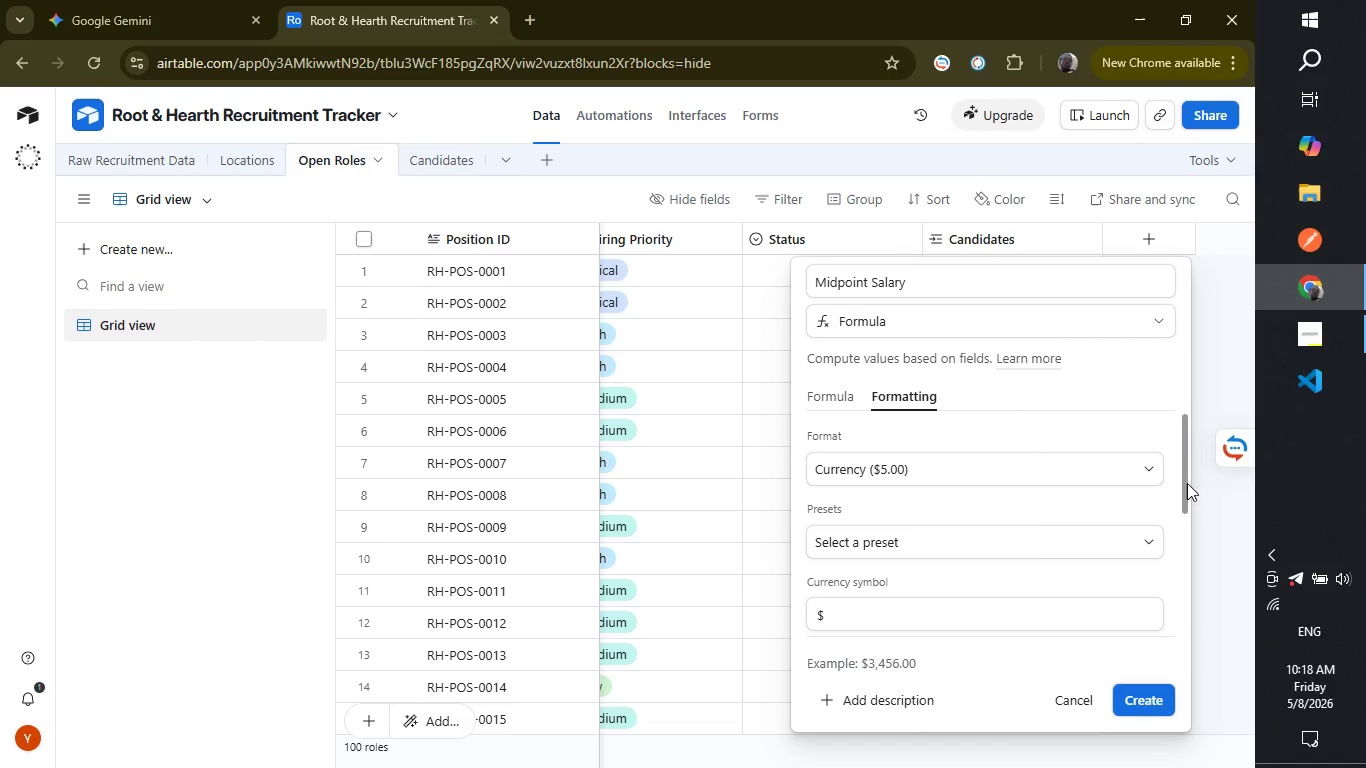 
left_click_drag(start_coordinate=[1188, 483], to_coordinate=[1179, 554])
 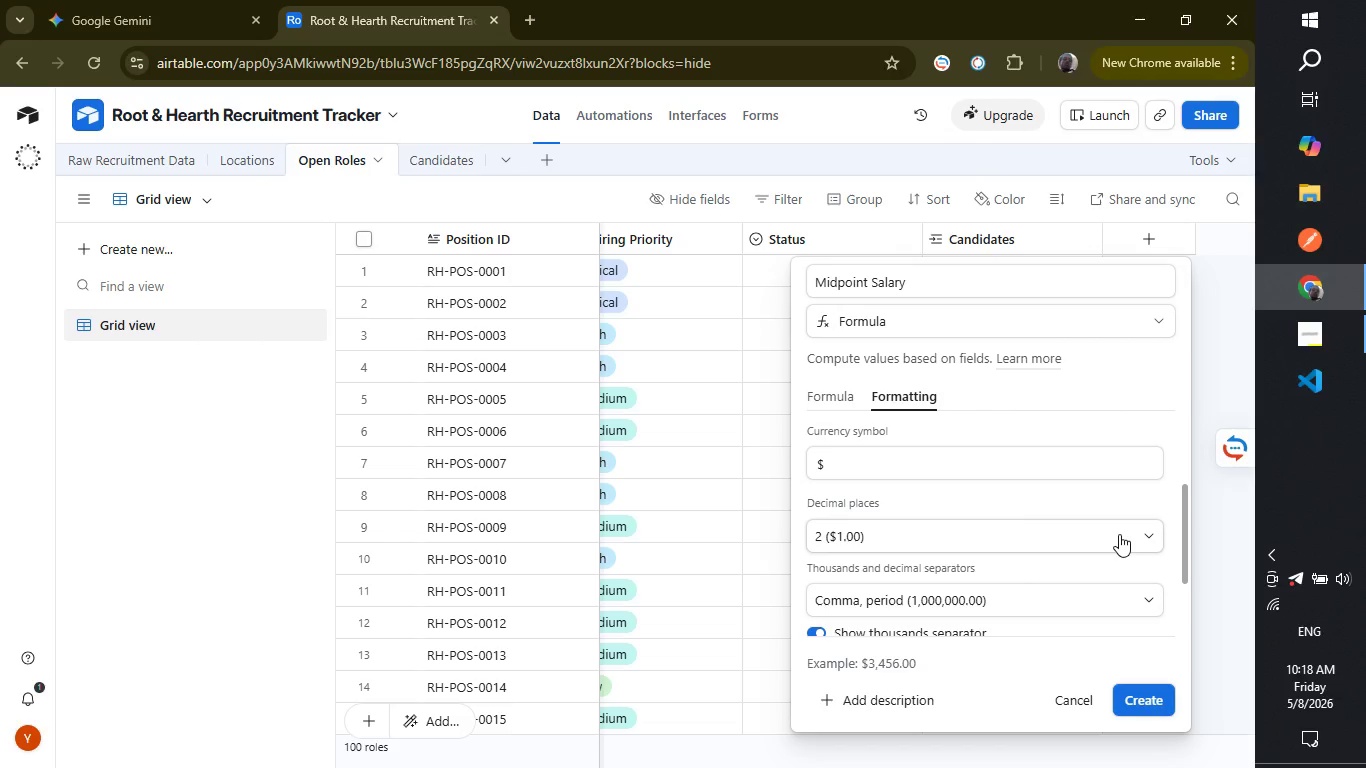 
left_click([1119, 534])
 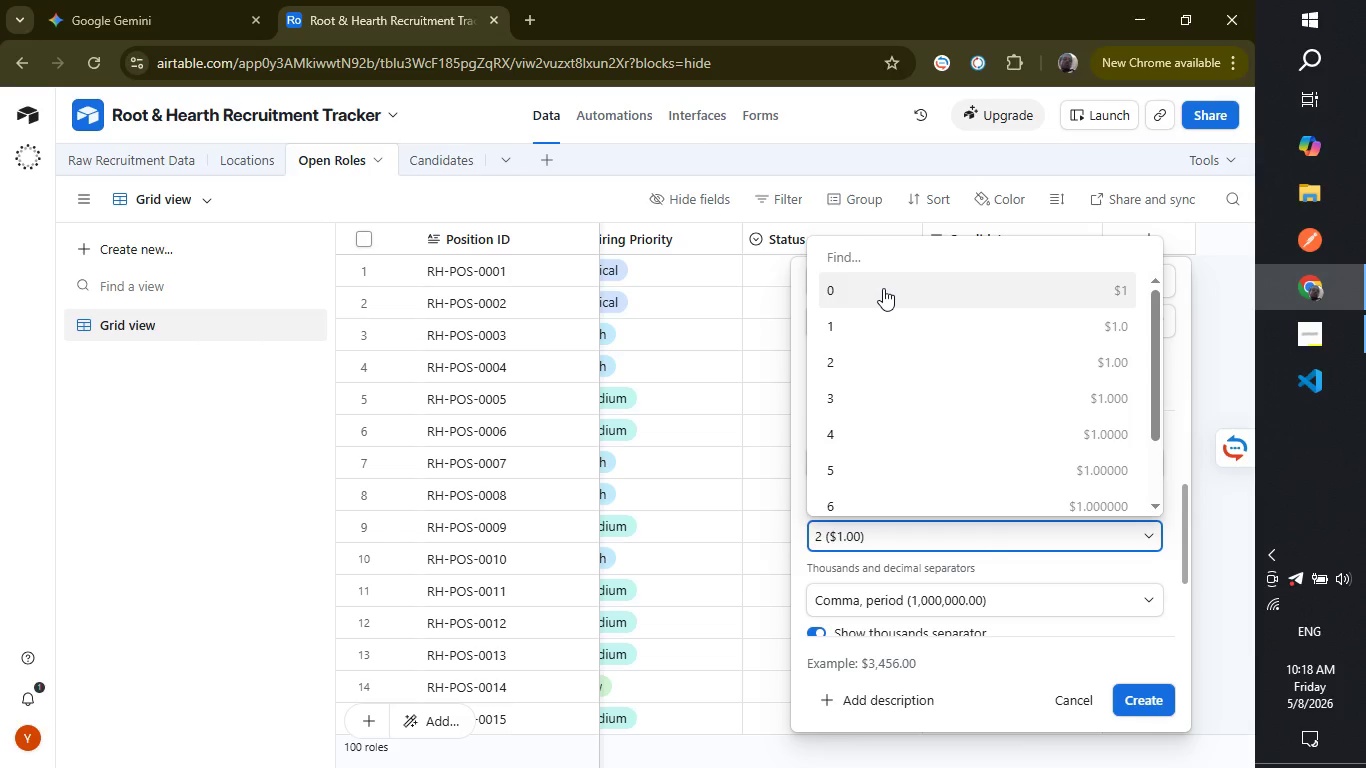 
left_click([883, 288])
 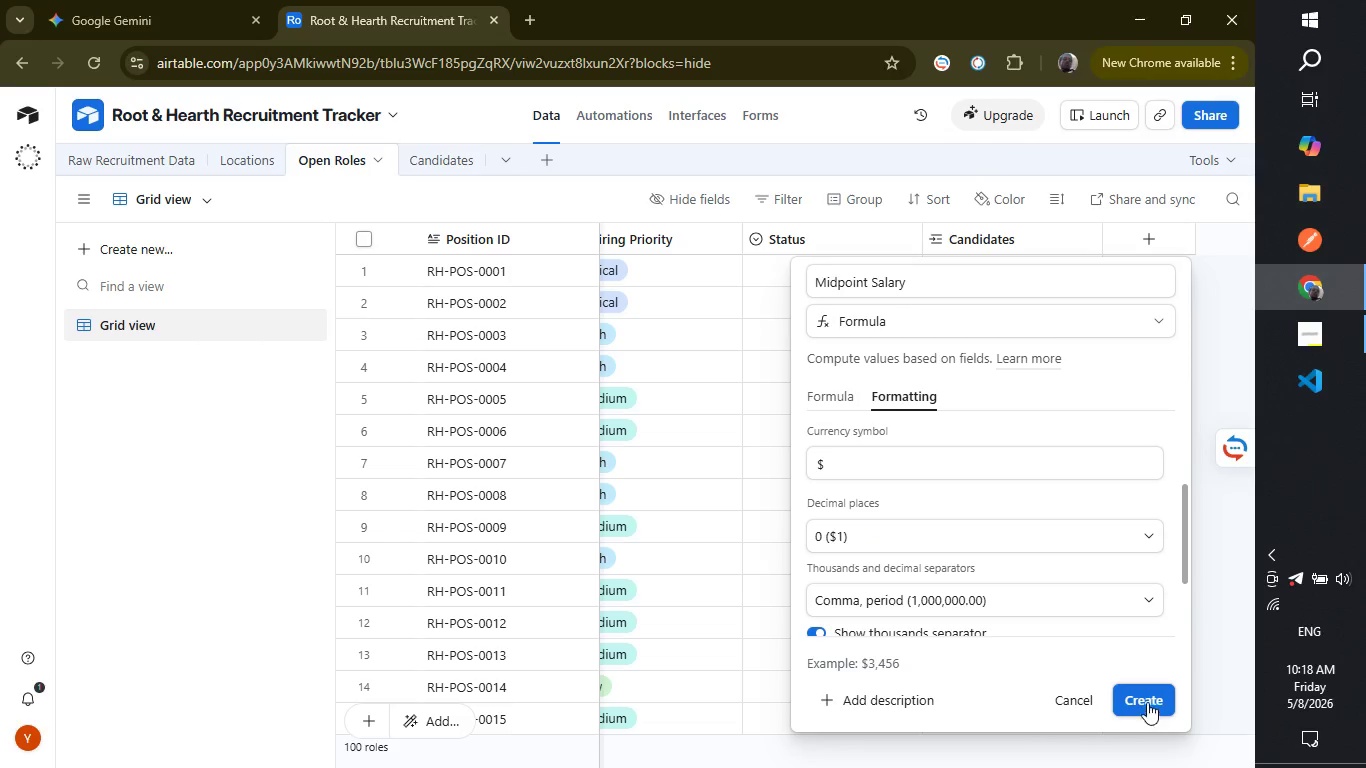 
left_click([1151, 693])
 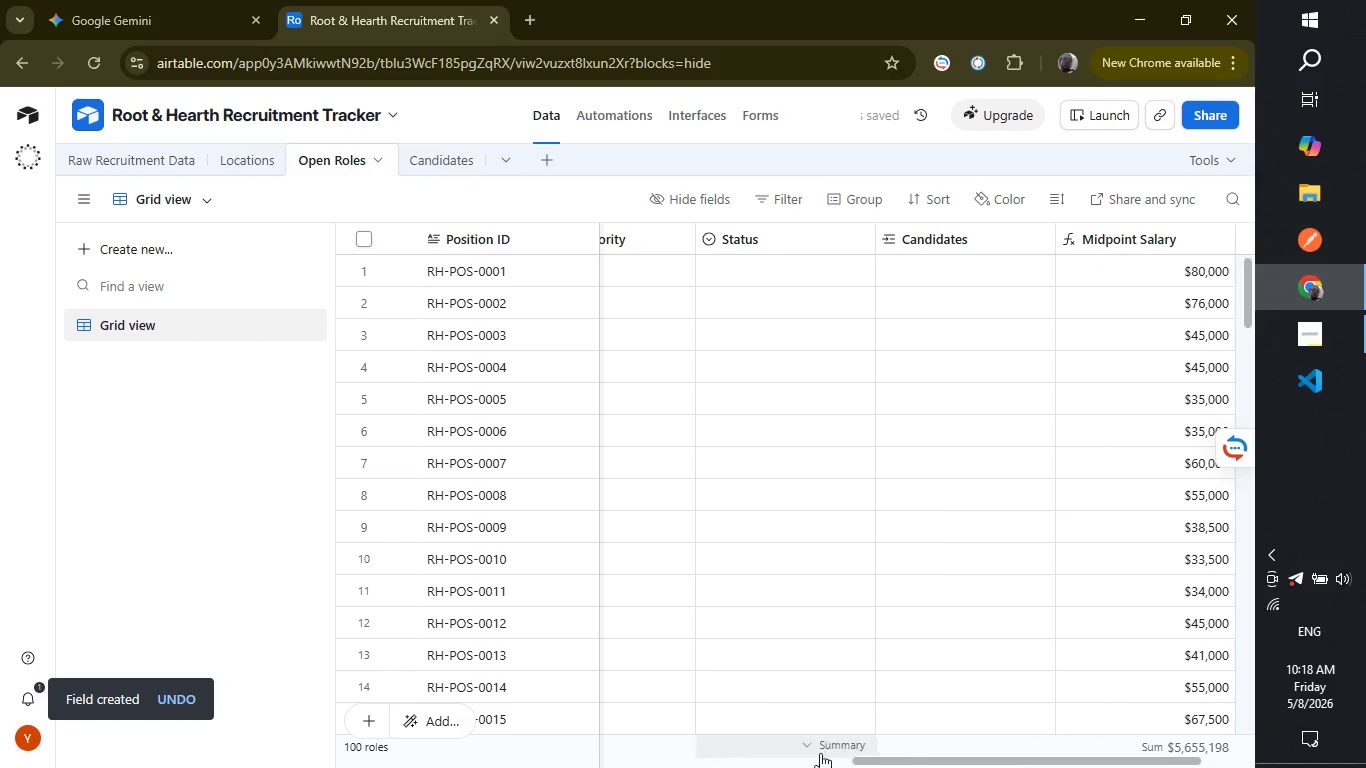 
left_click_drag(start_coordinate=[888, 761], to_coordinate=[981, 763])
 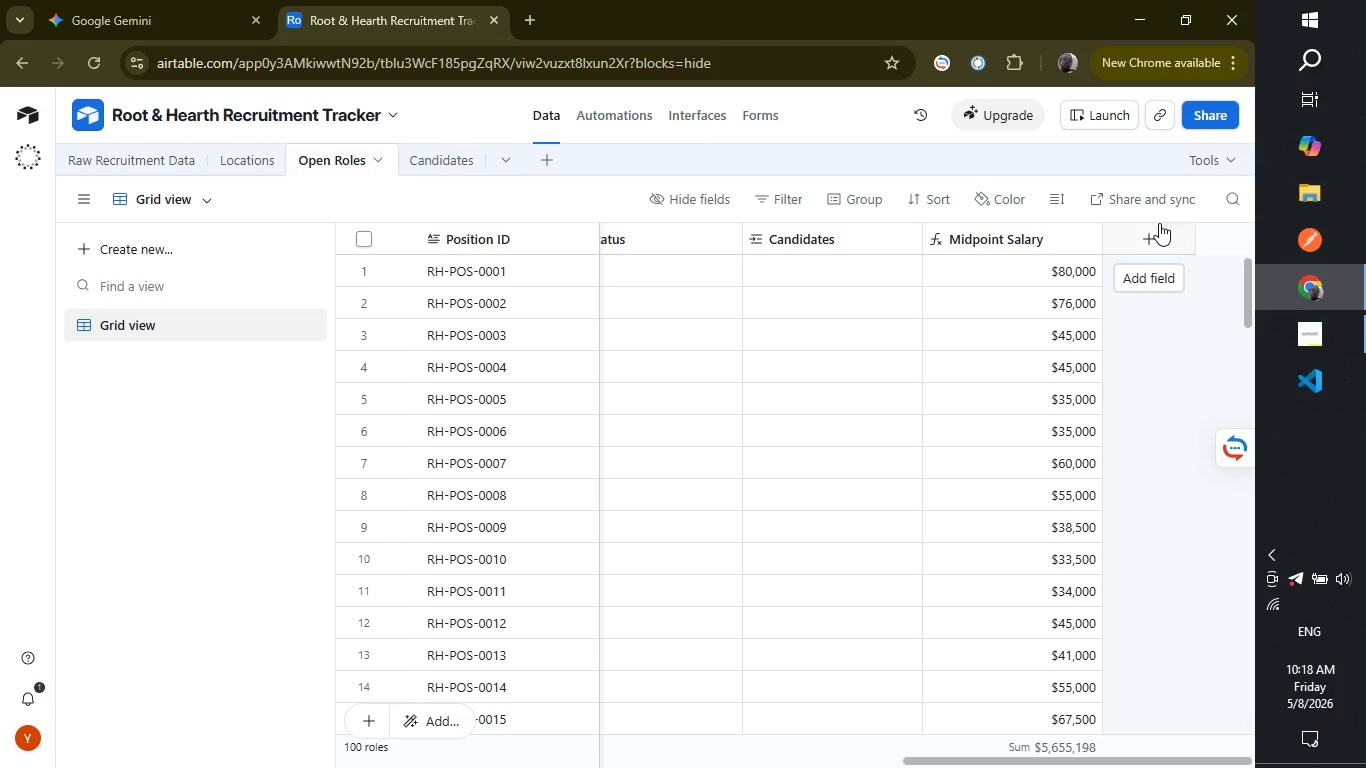 
wait(23.7)
 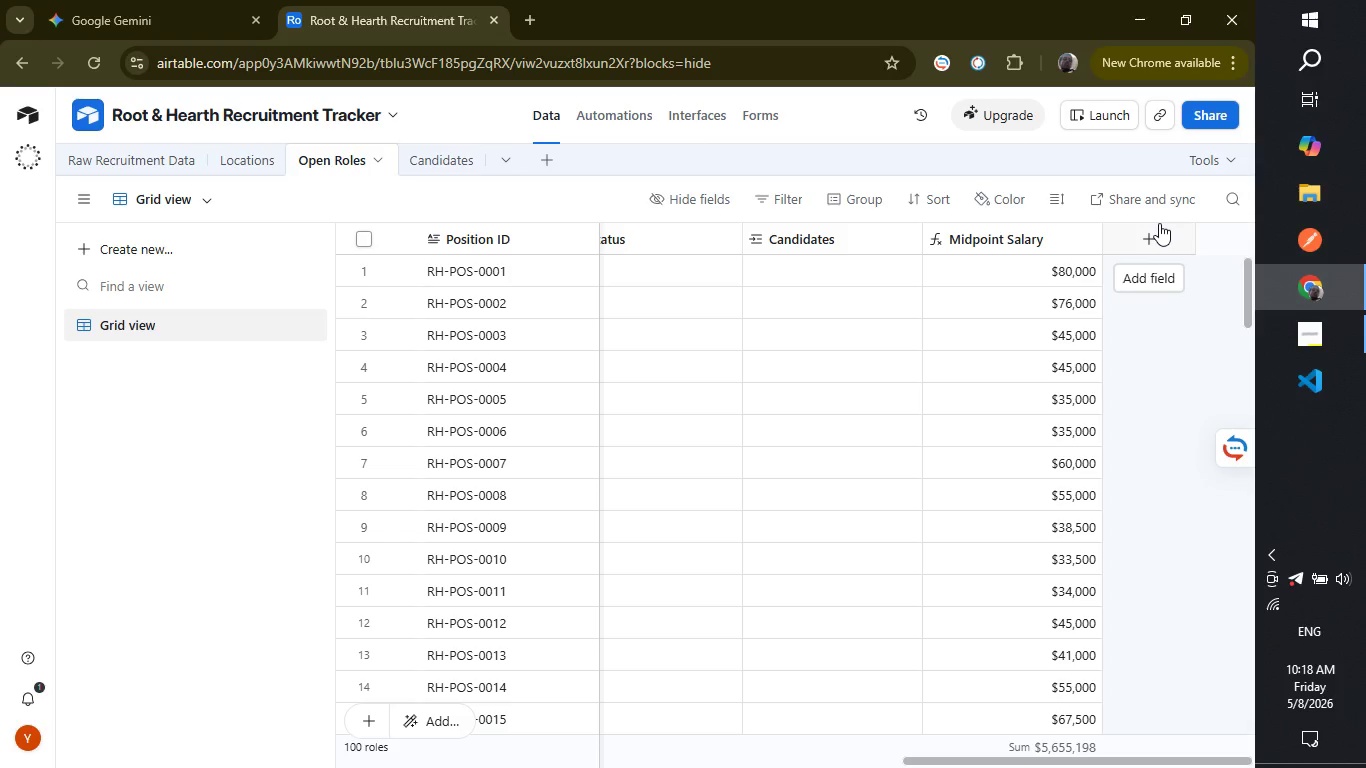 
left_click([1159, 223])
 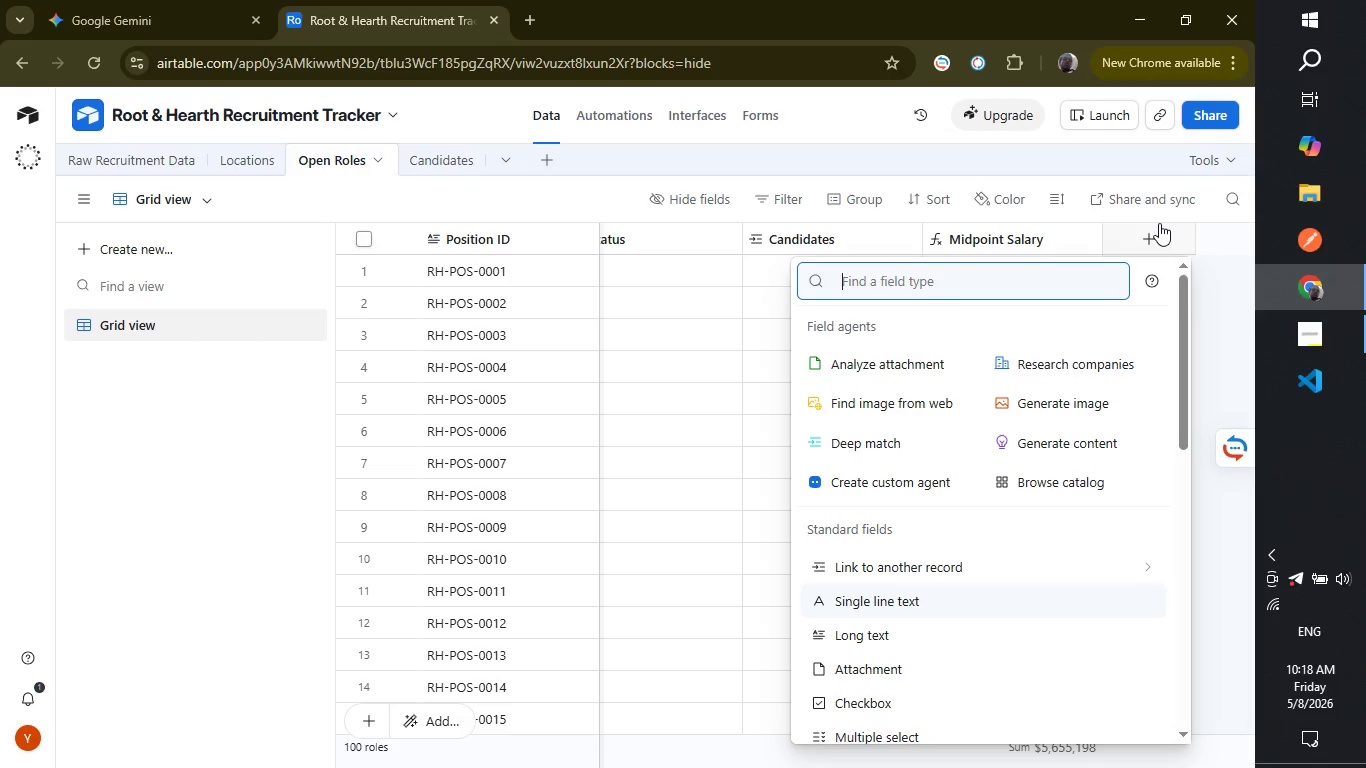 
type(fr)
key(Backspace)
type(or)
 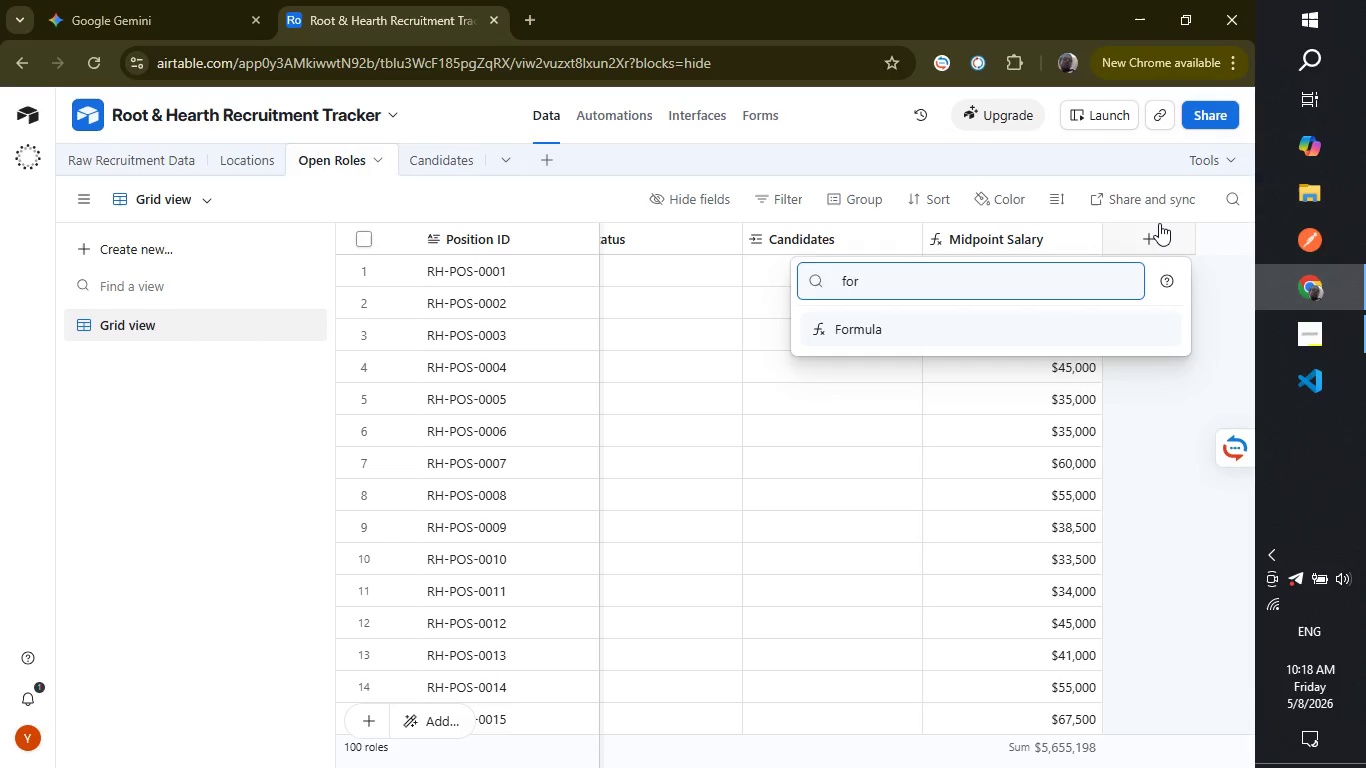 
key(Enter)
 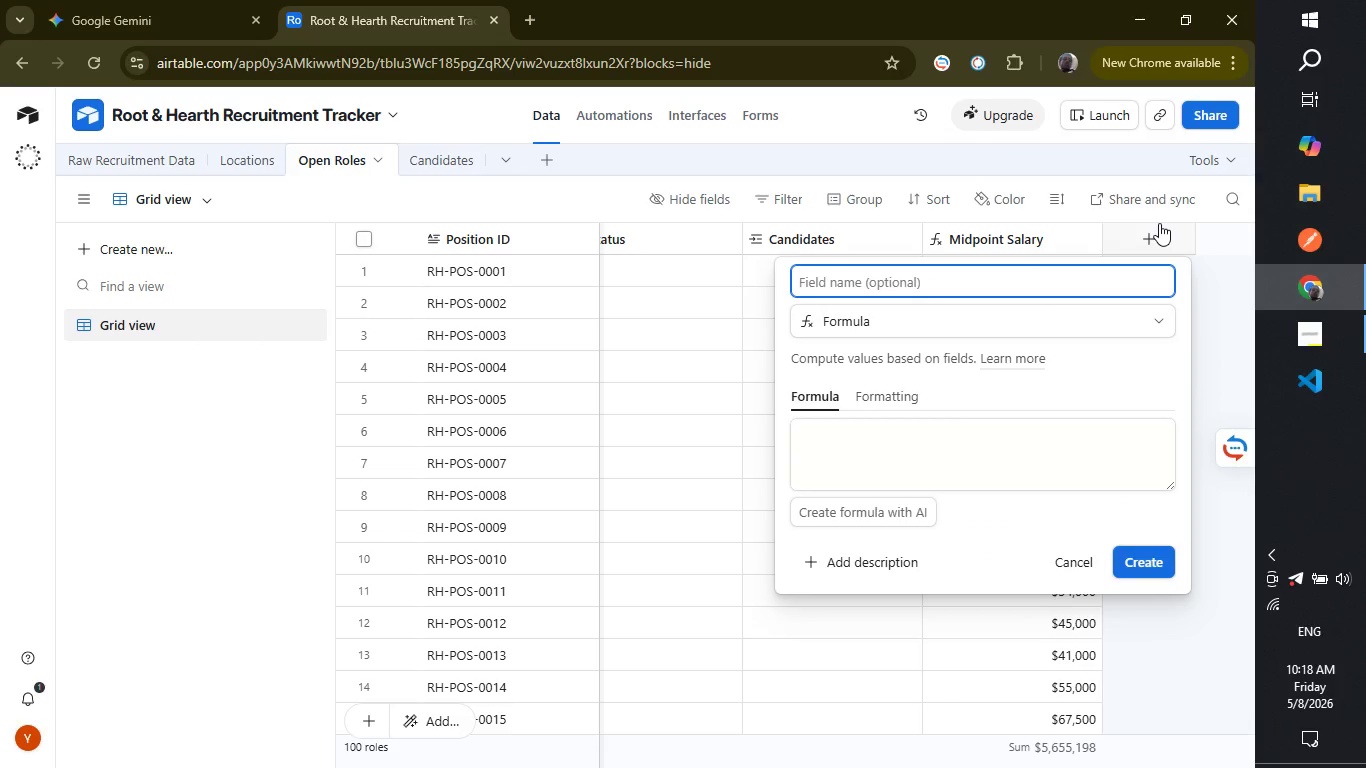 
type(Projected Monthy Payroll)
 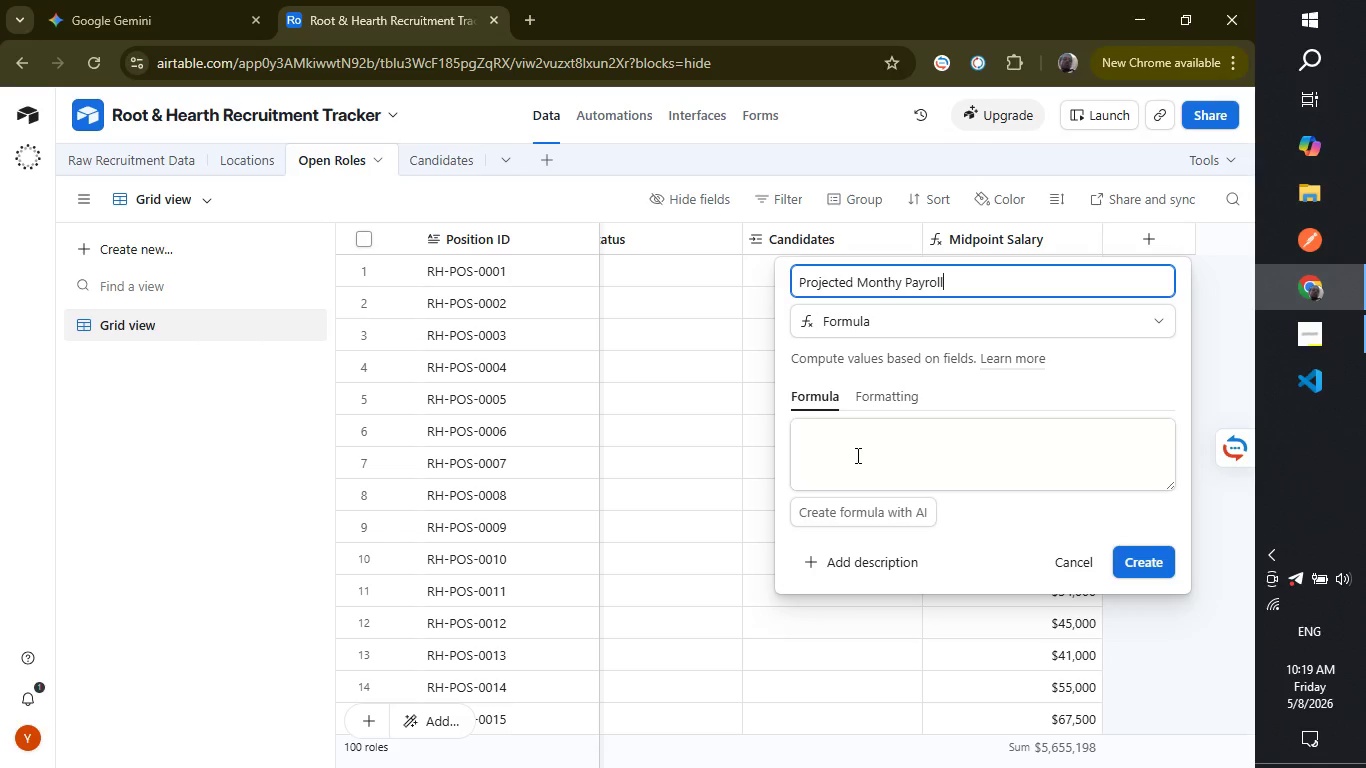 
left_click([856, 455])
 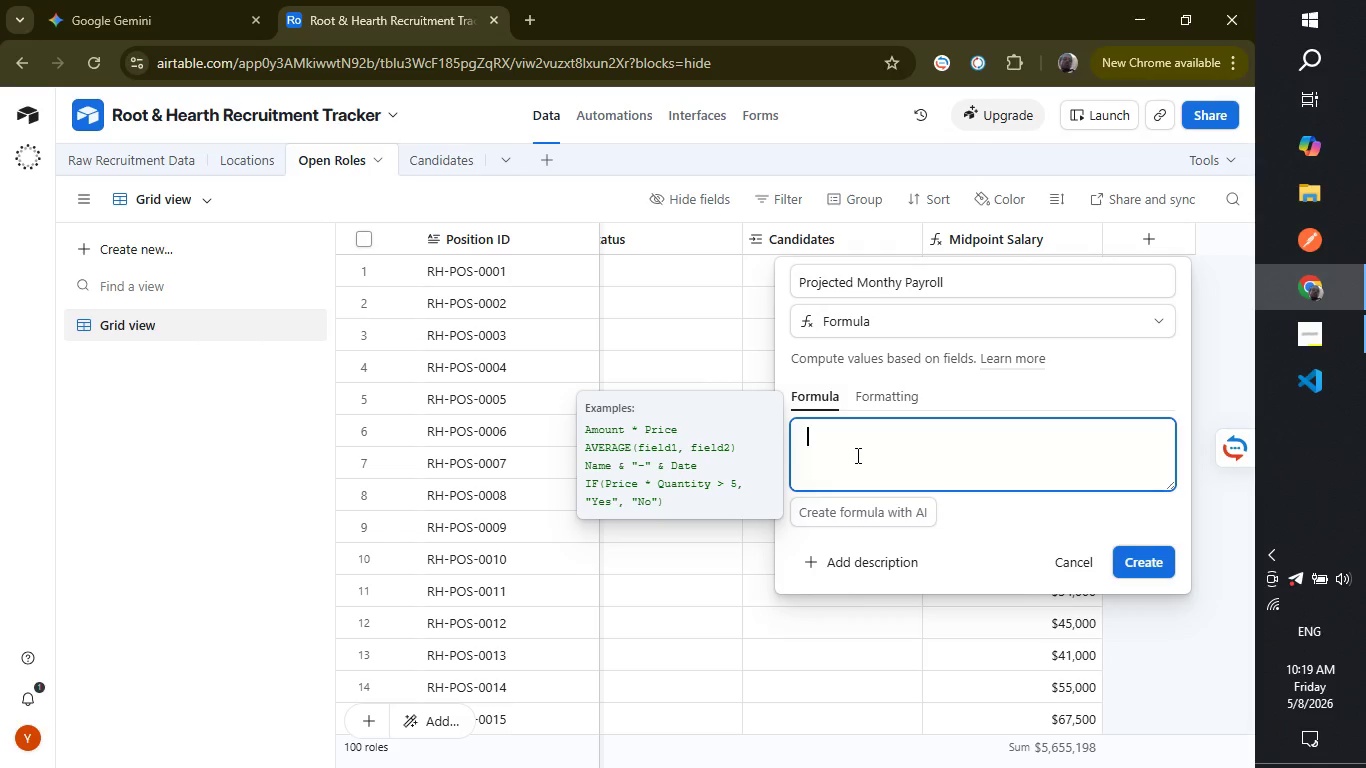 
wait(6.56)
 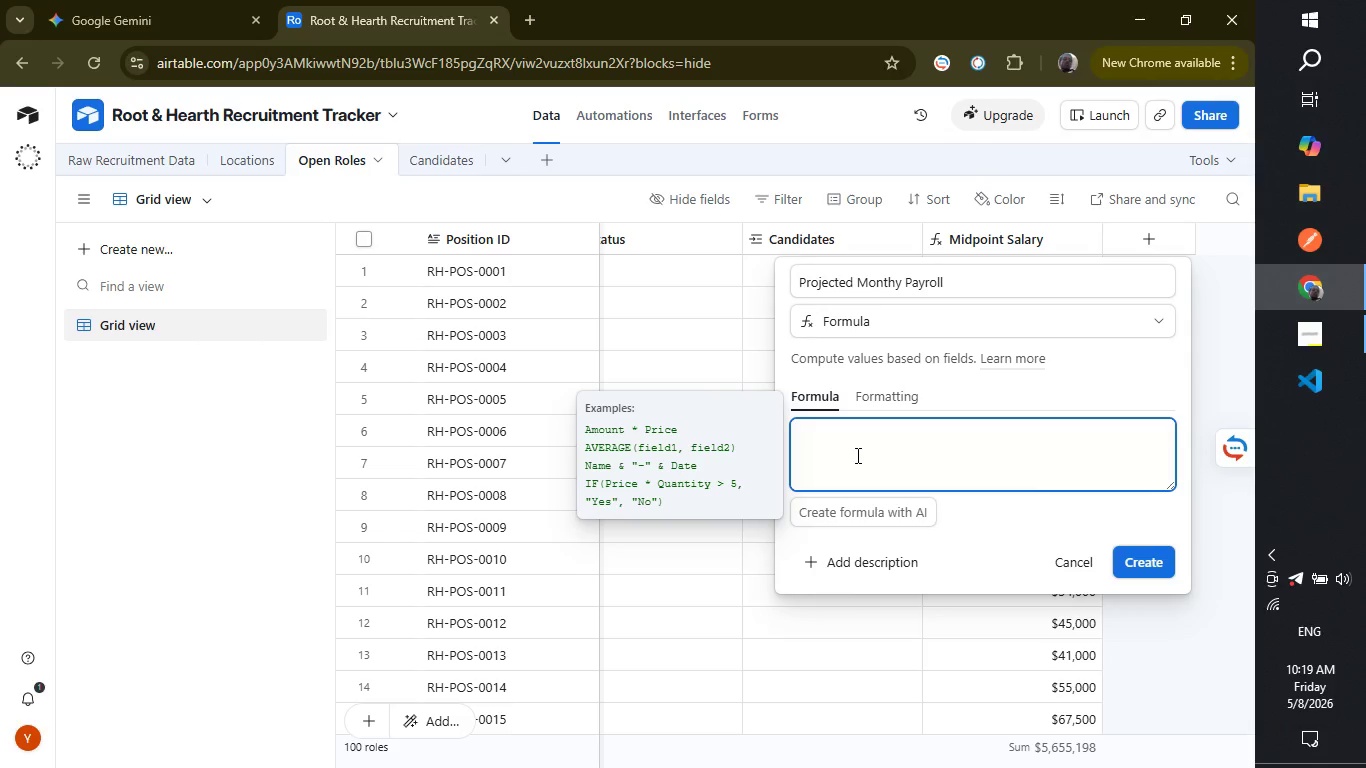 
type(IF()
 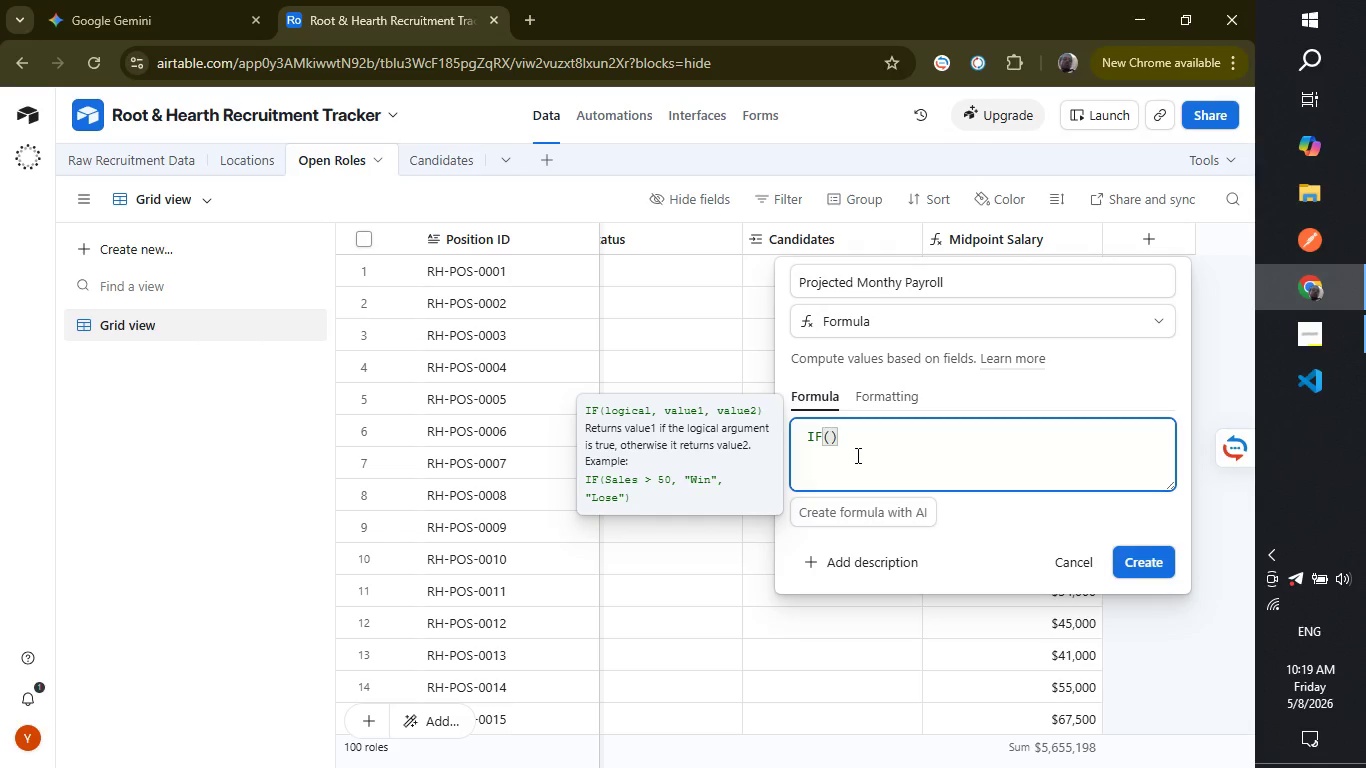 
key(Enter)
 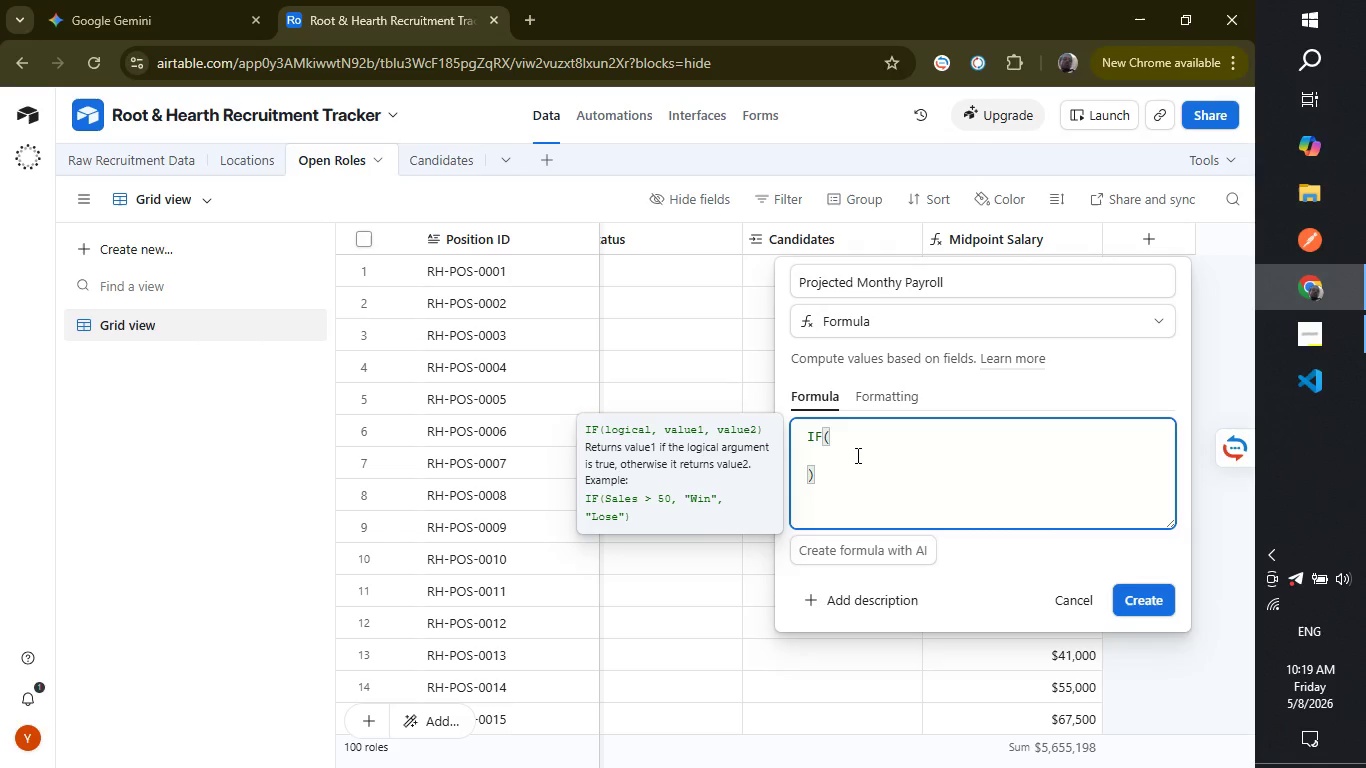 
type(OR()
 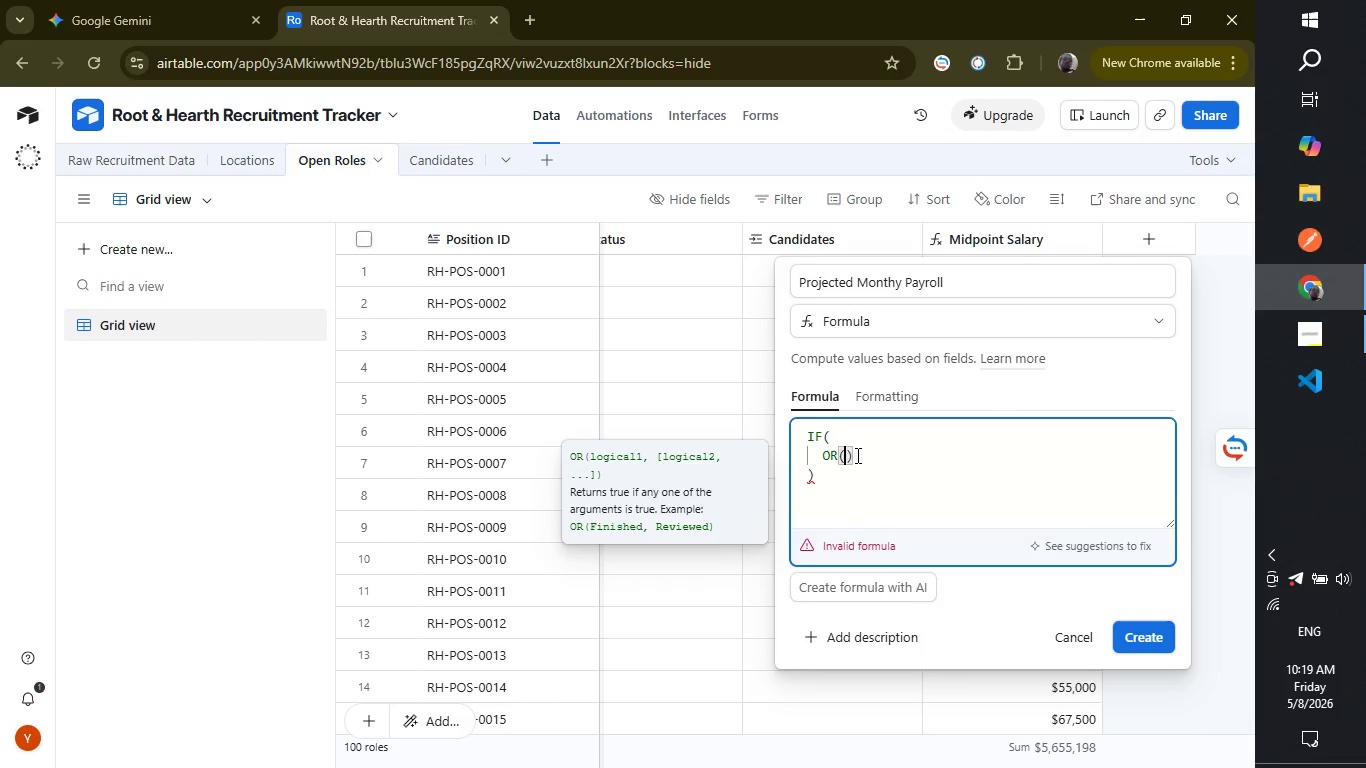 
key(Enter)
 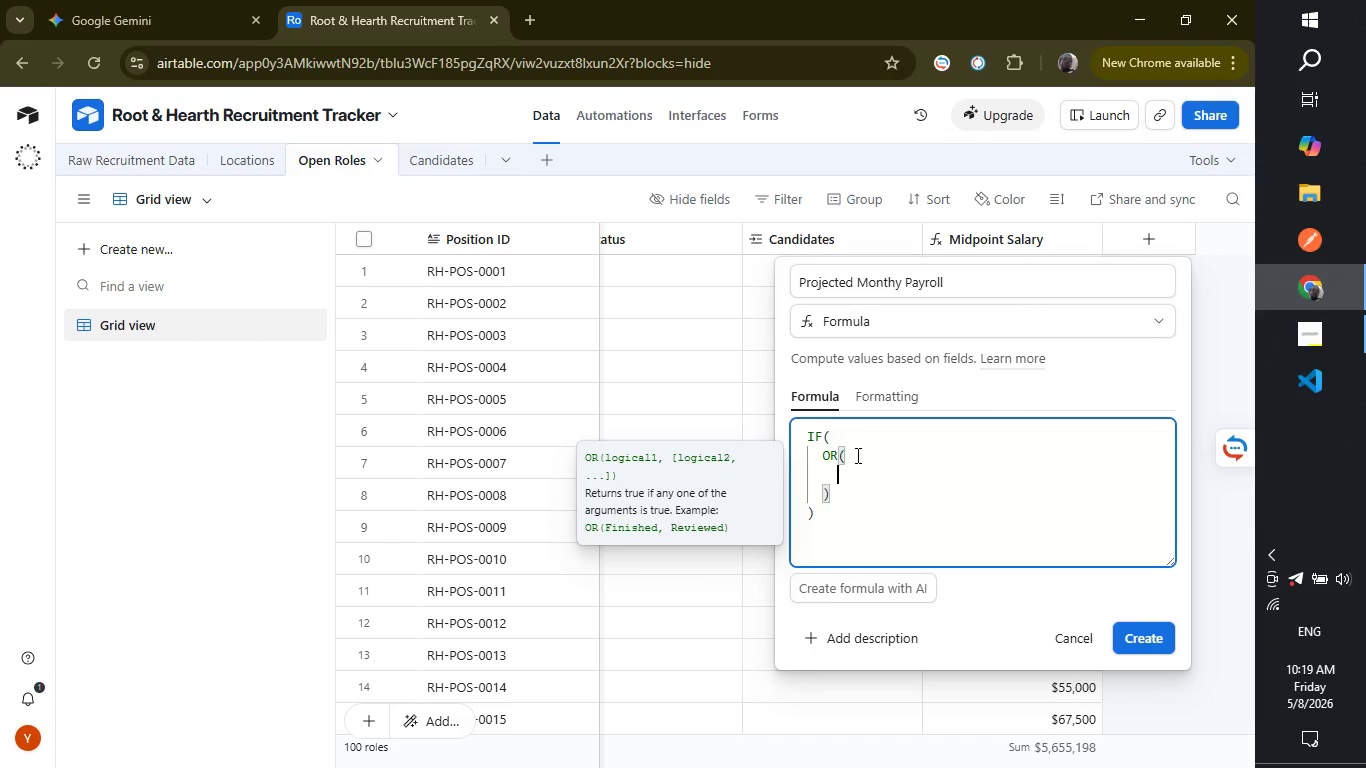 
type({Recruitment Stage)
 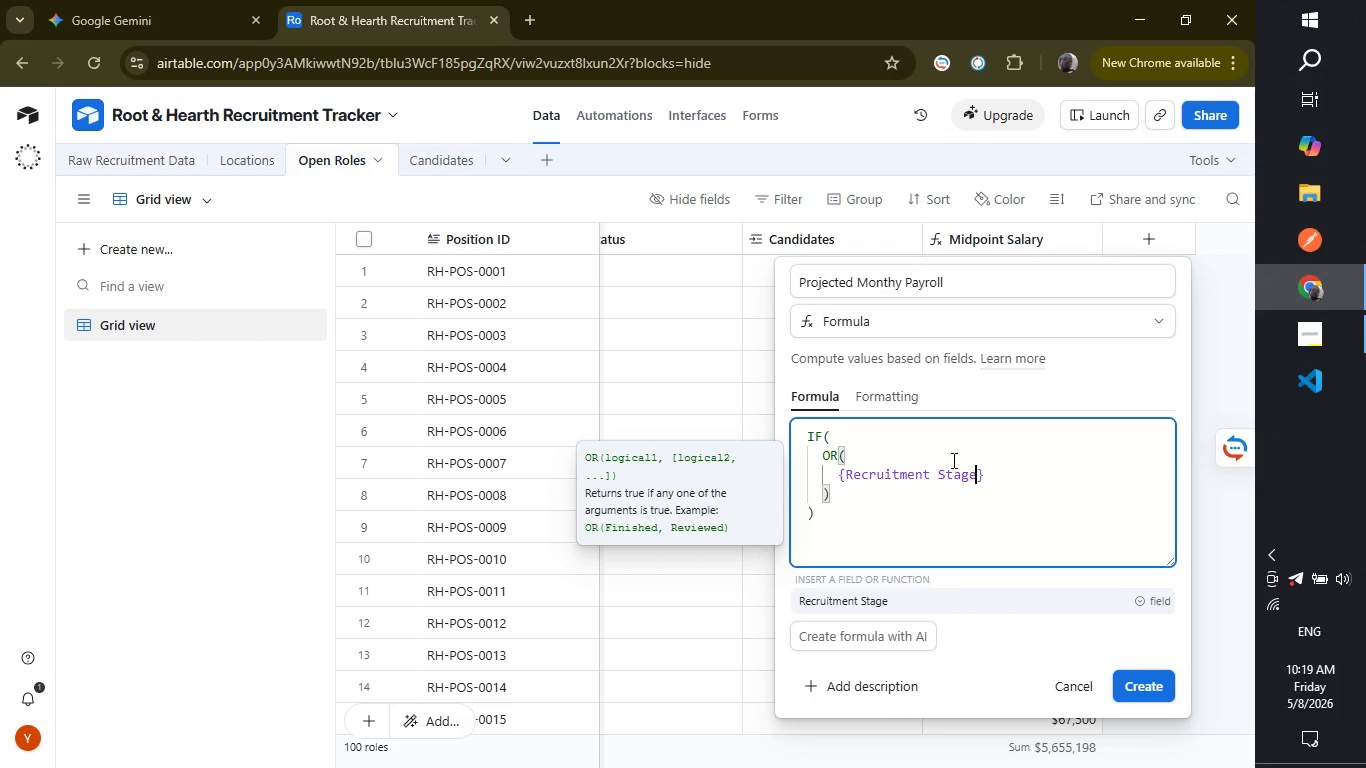 
left_click([991, 473])
 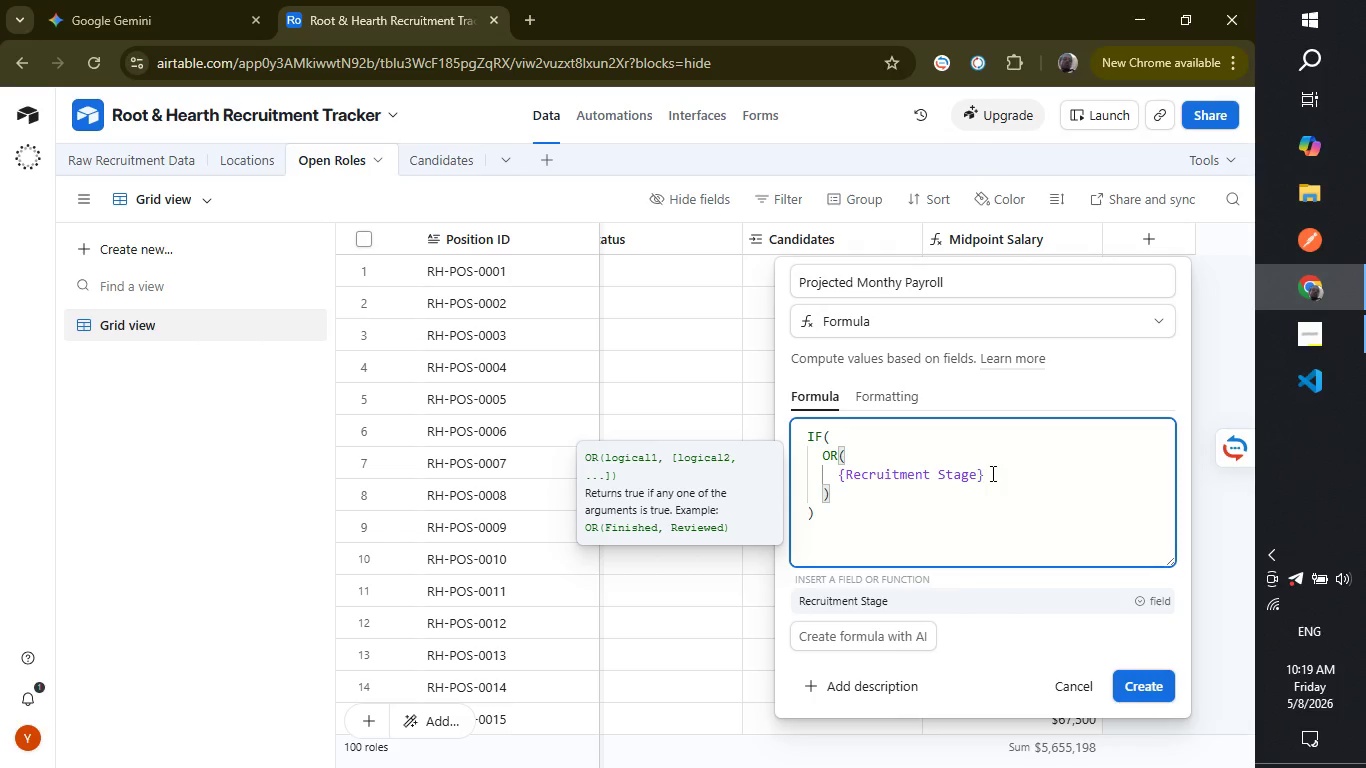 
key(Space)
 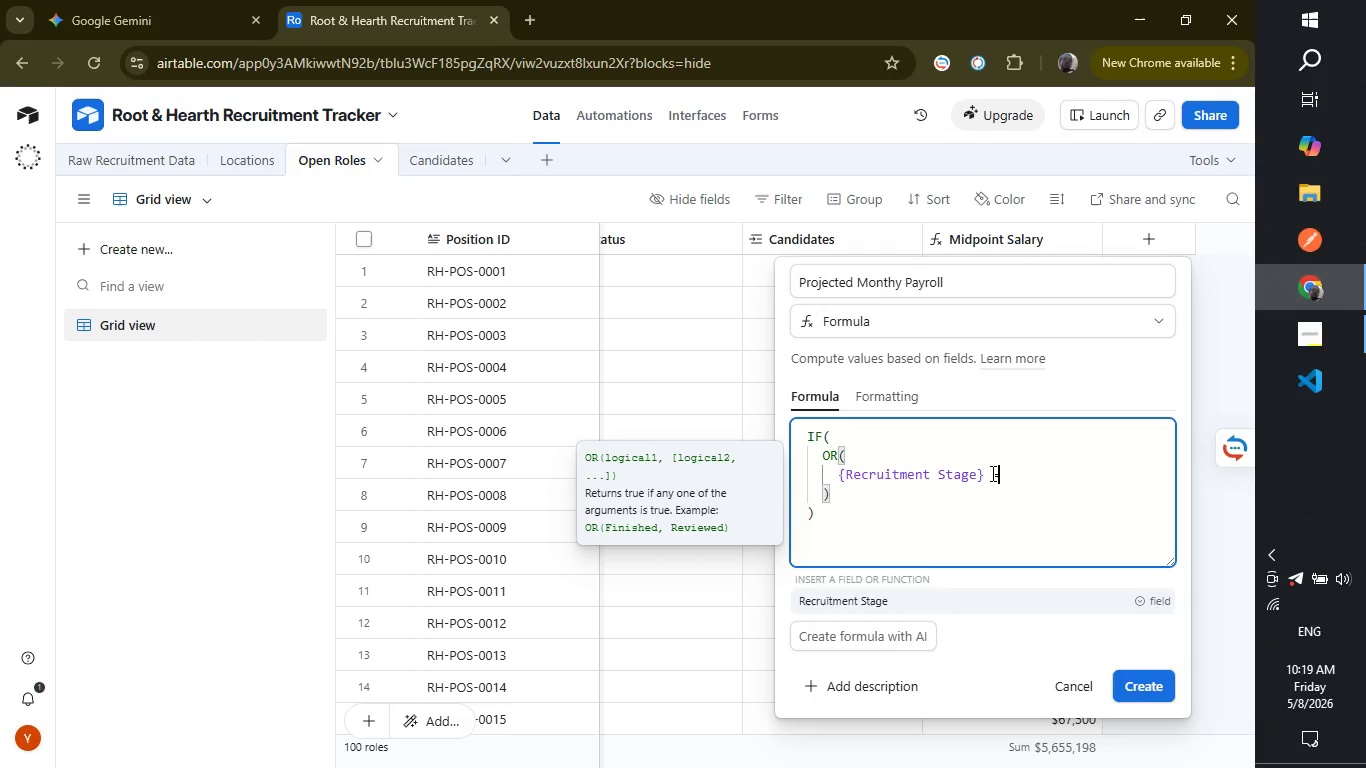 
key(Equal)
 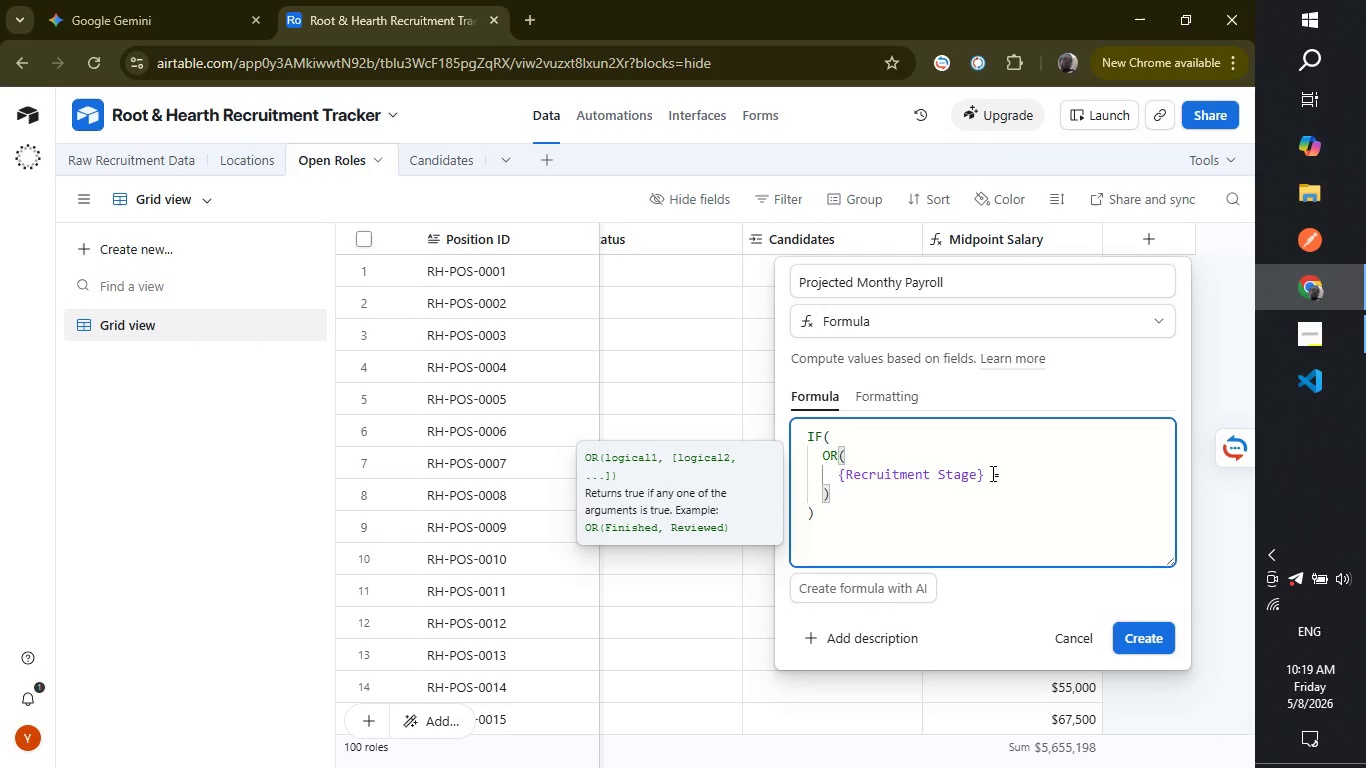 
type( "Offer Accepted)
 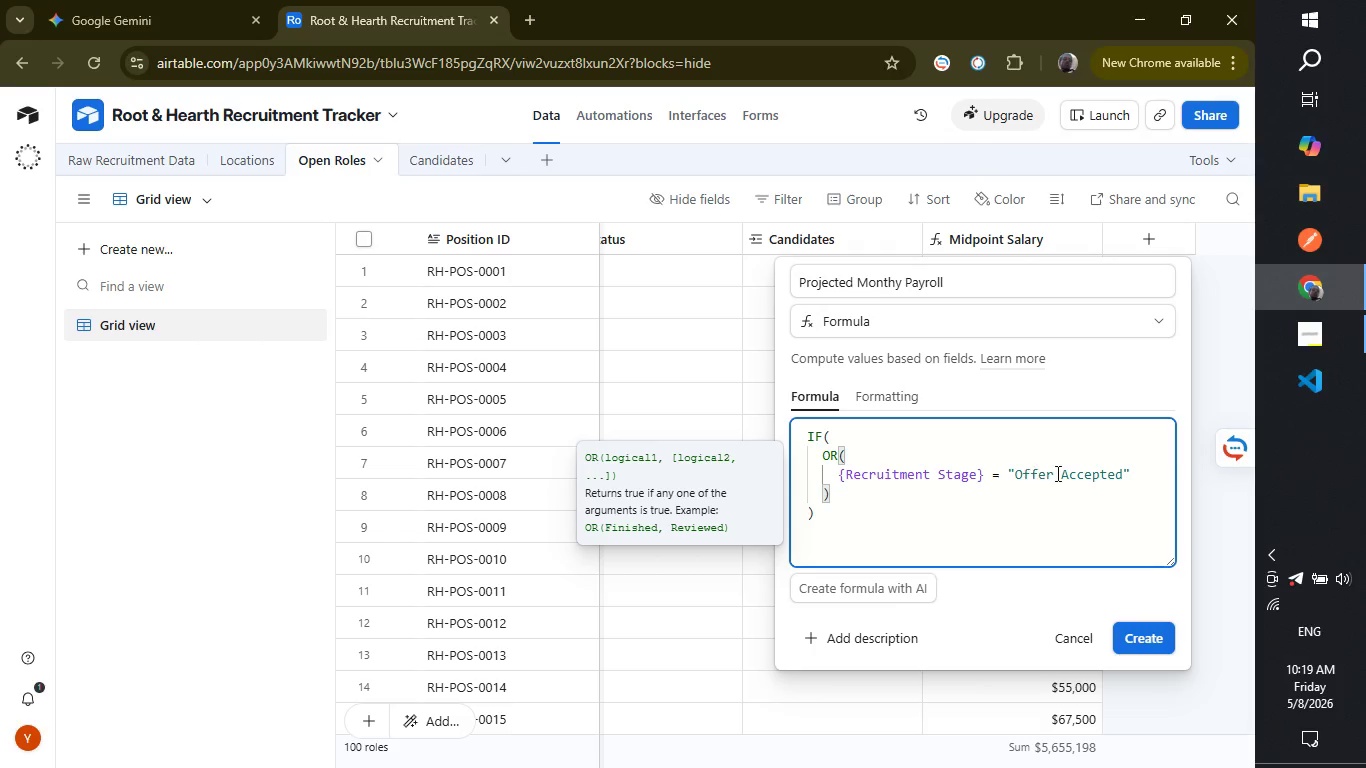 
left_click([1141, 467])
 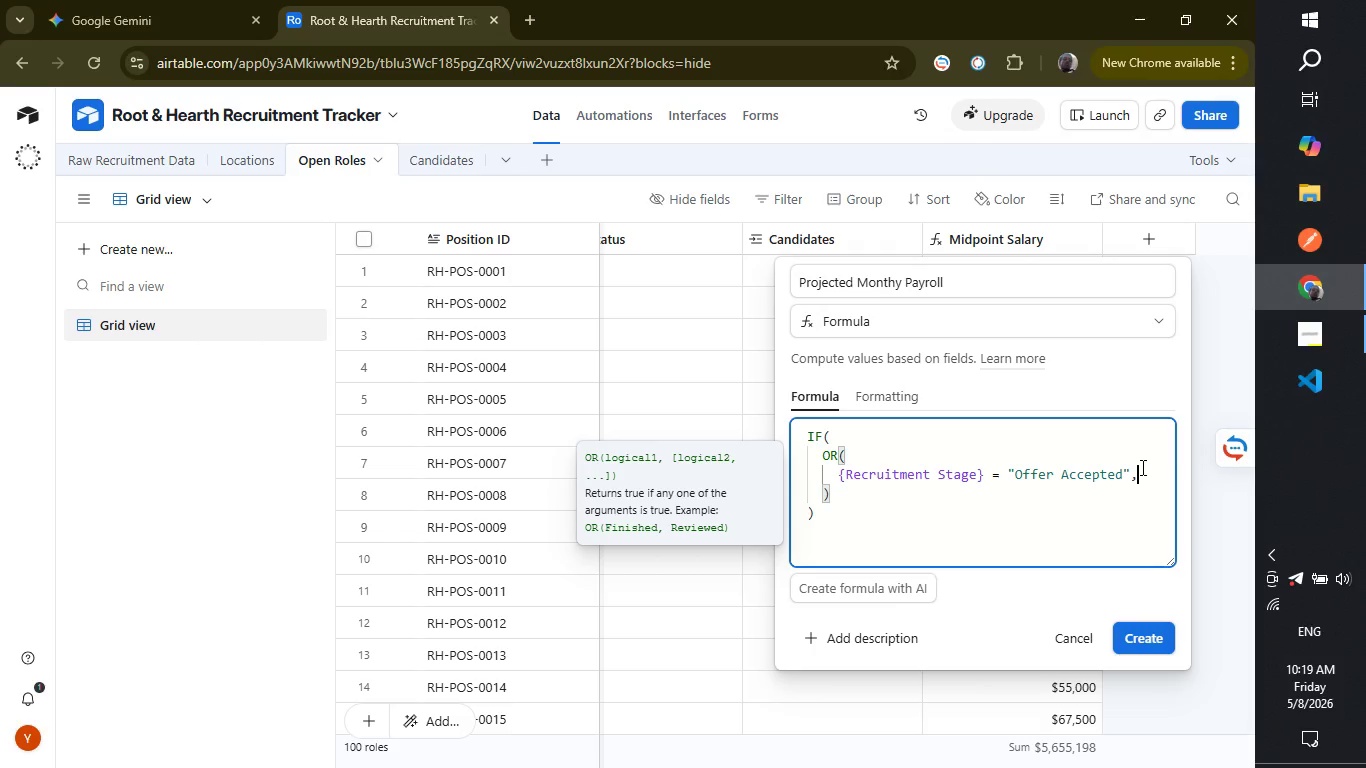 
key(Comma)
 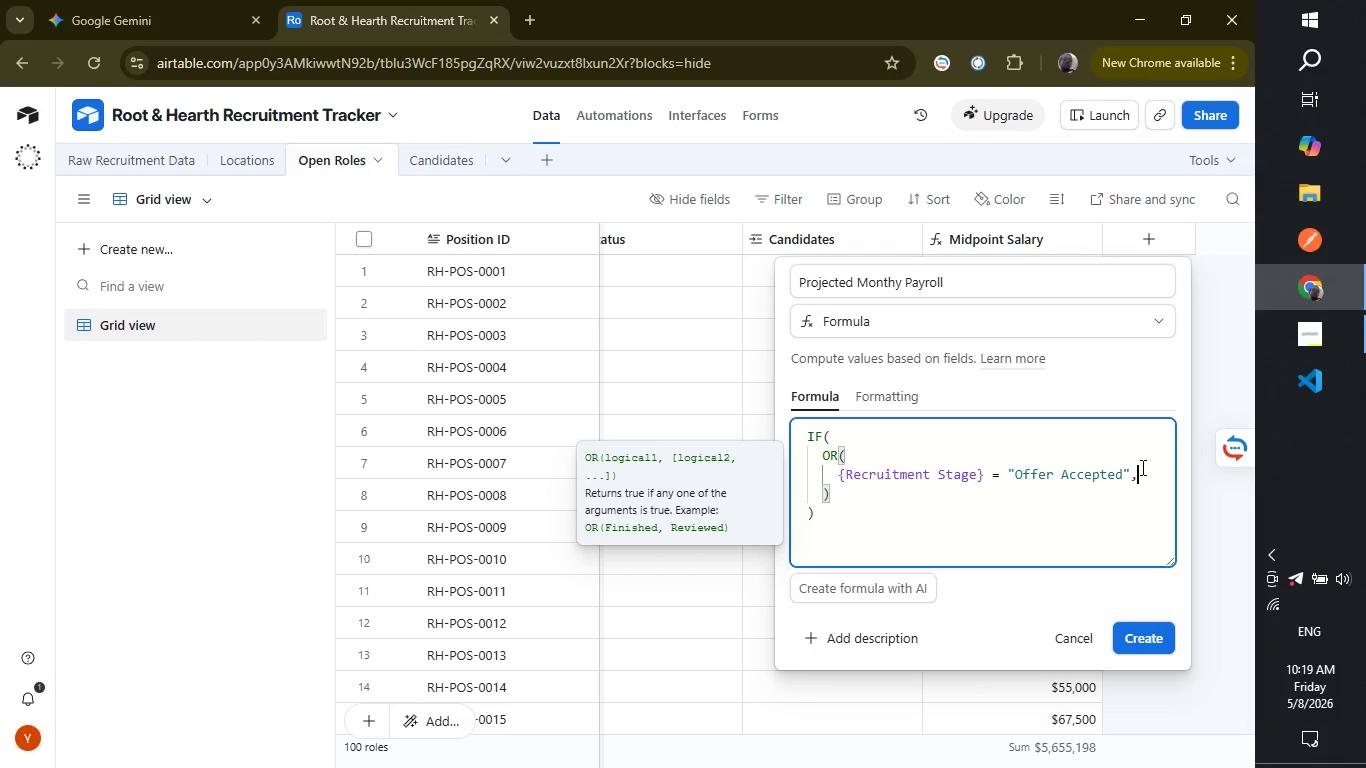 
key(Enter)
 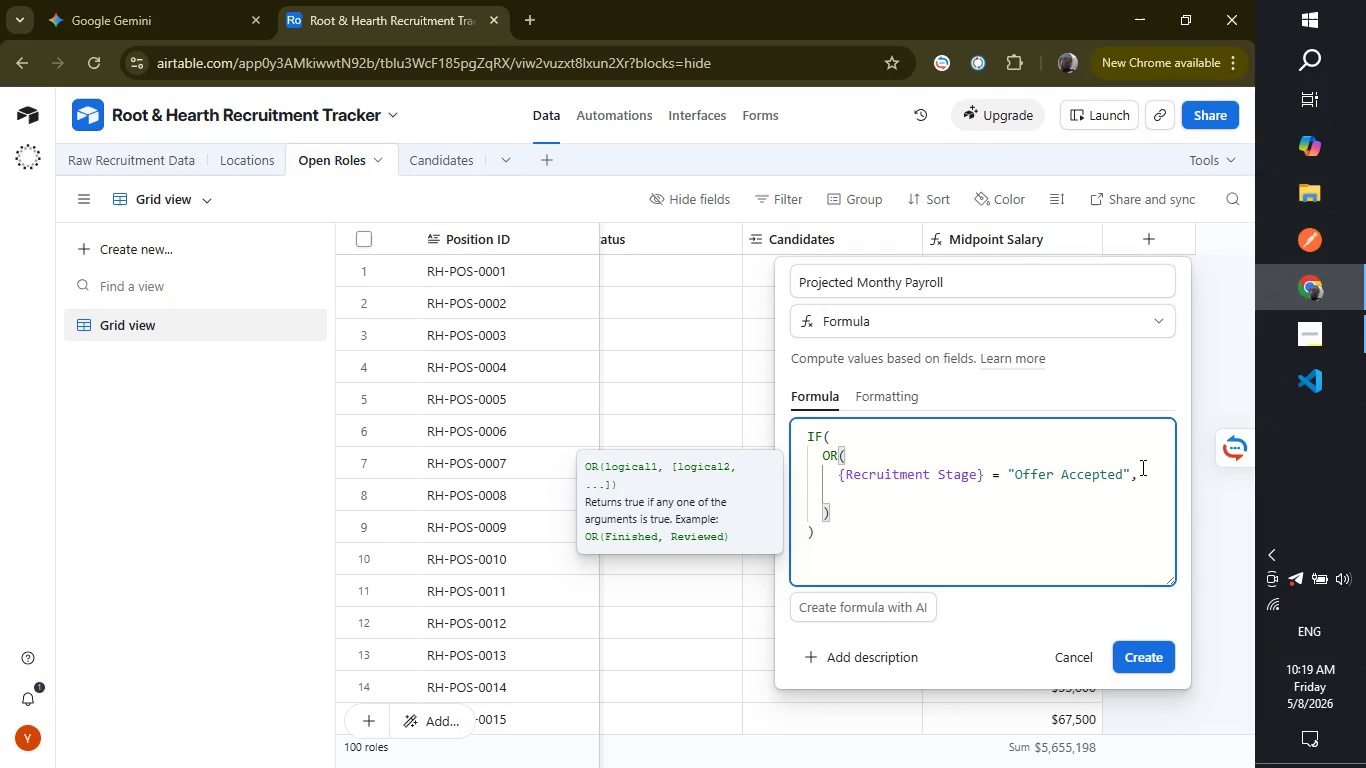 
type({Recruitment Sa)
key(Backspace)
type(tage)
 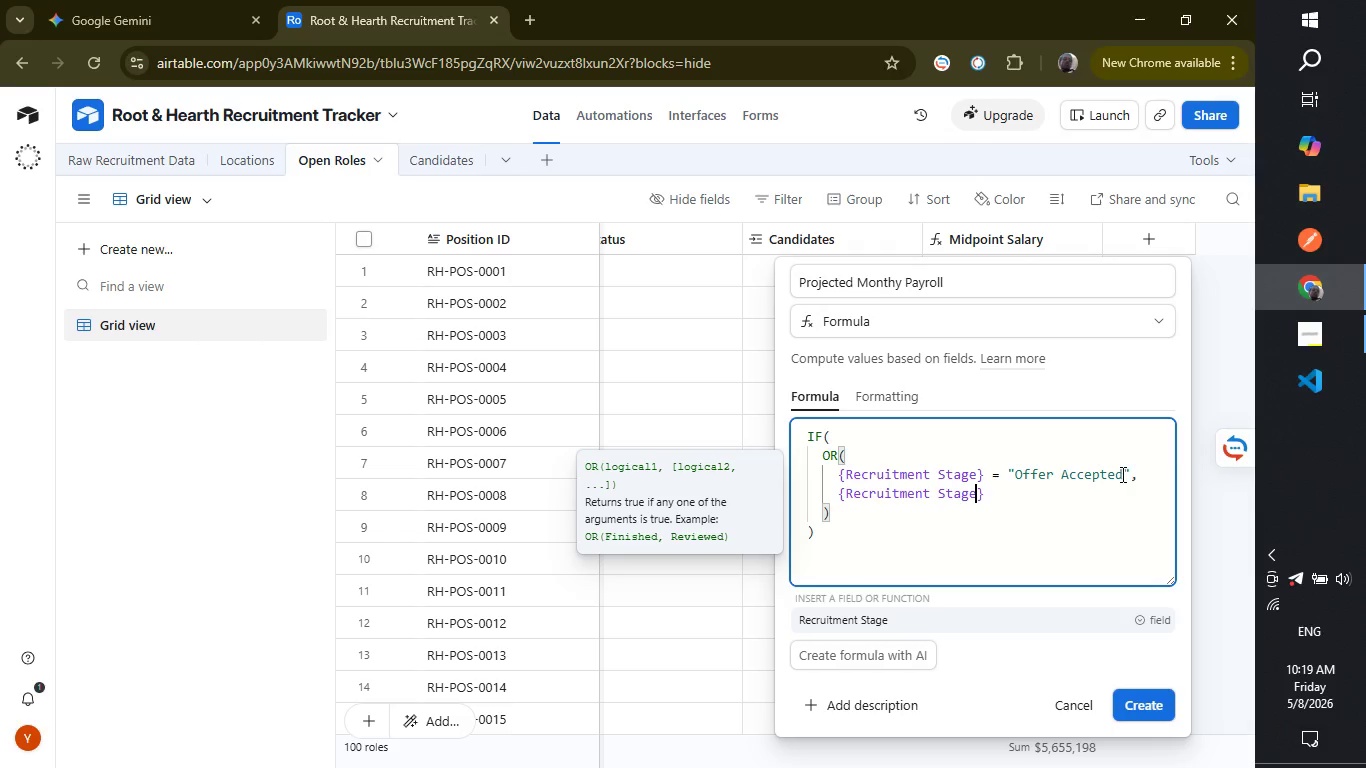 
left_click([1029, 495])
 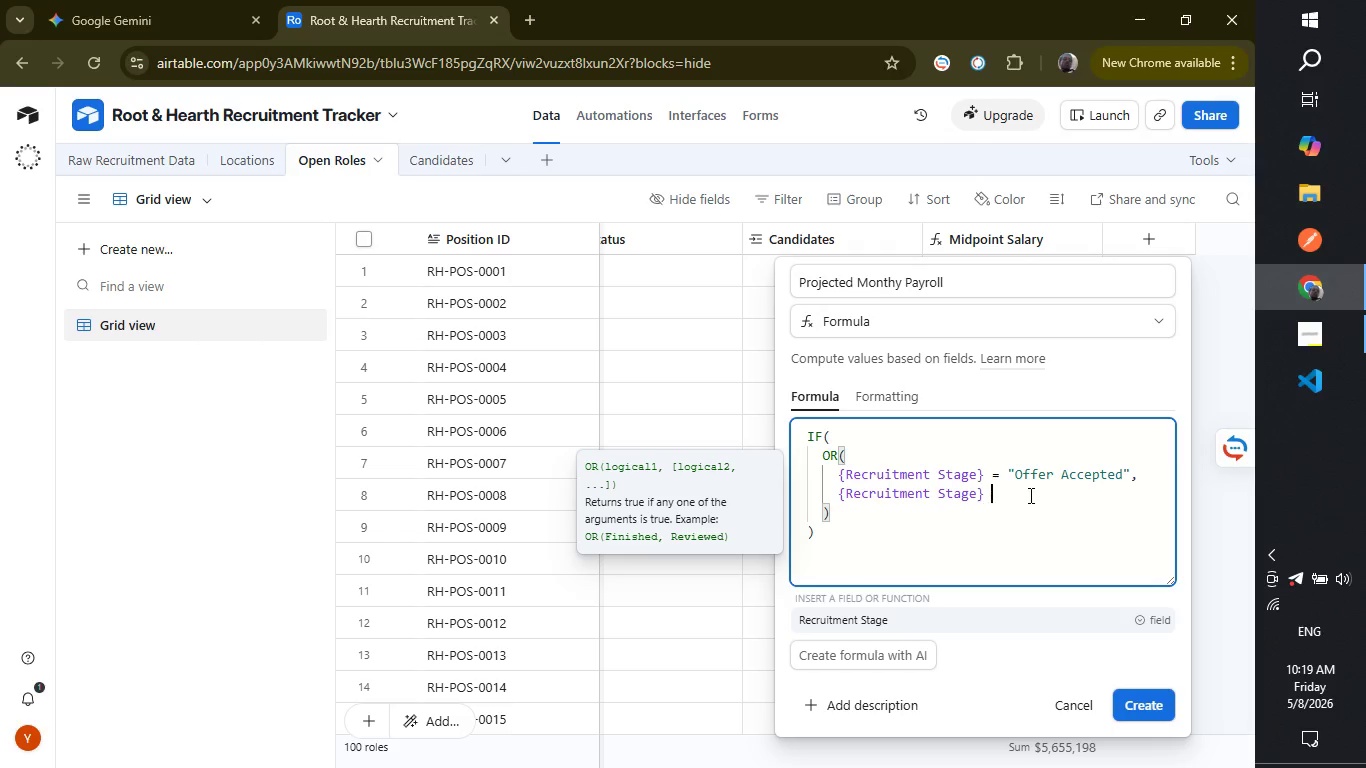 
type( ="Onboard)
 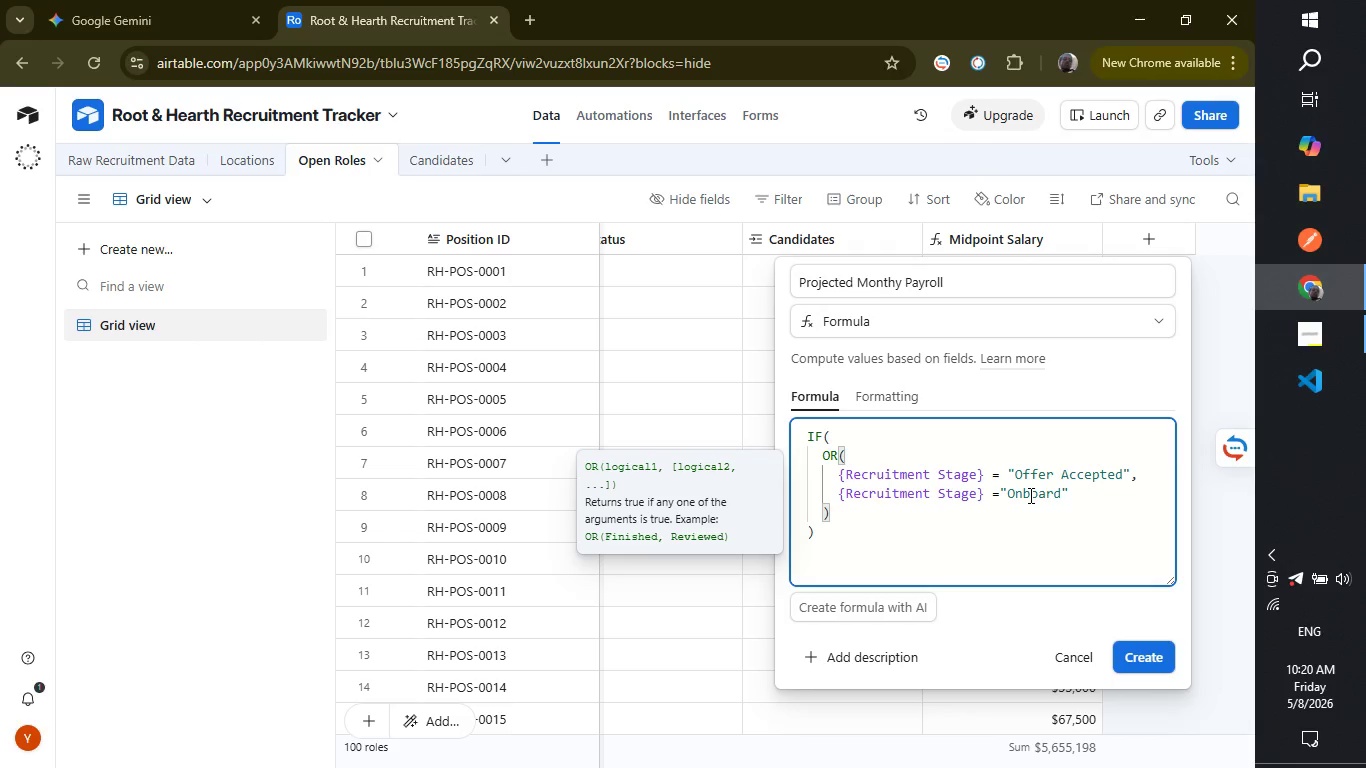 
type(ed)
 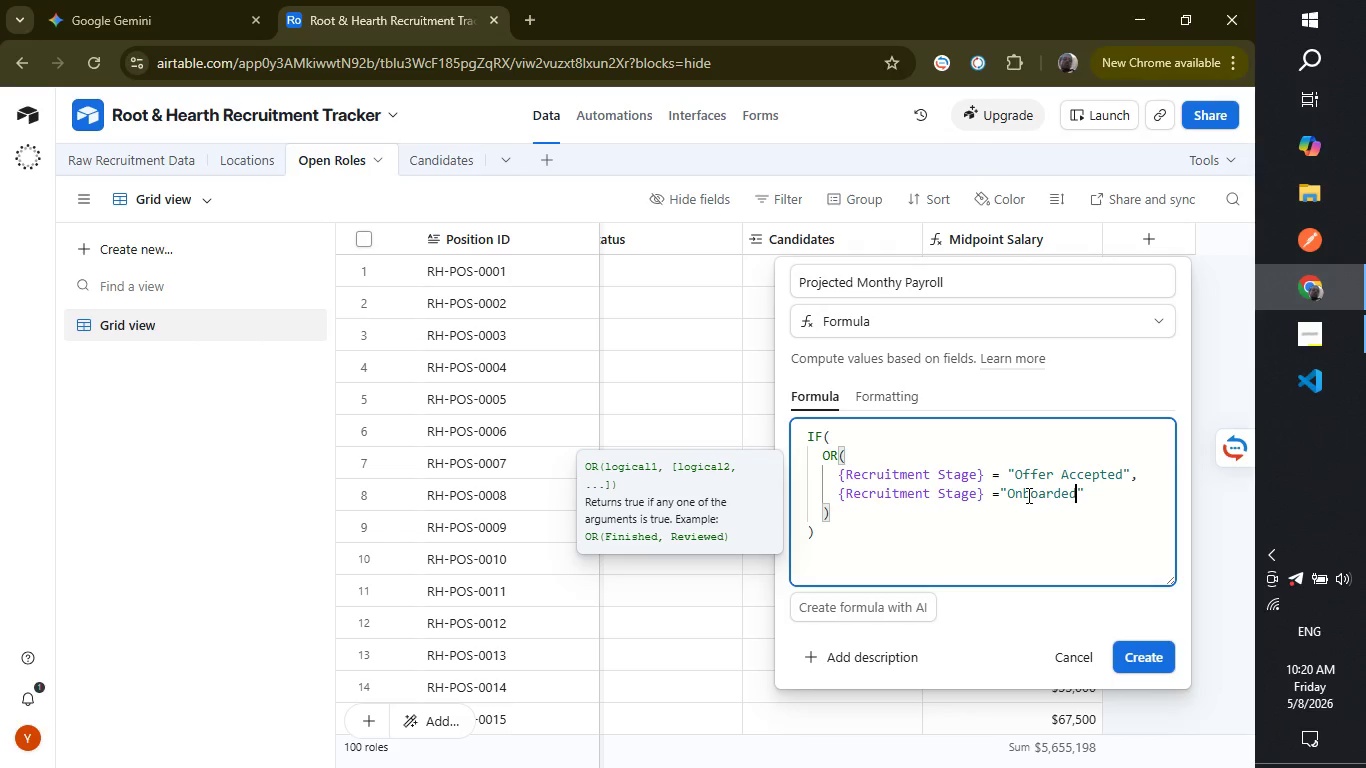 
wait(5.22)
 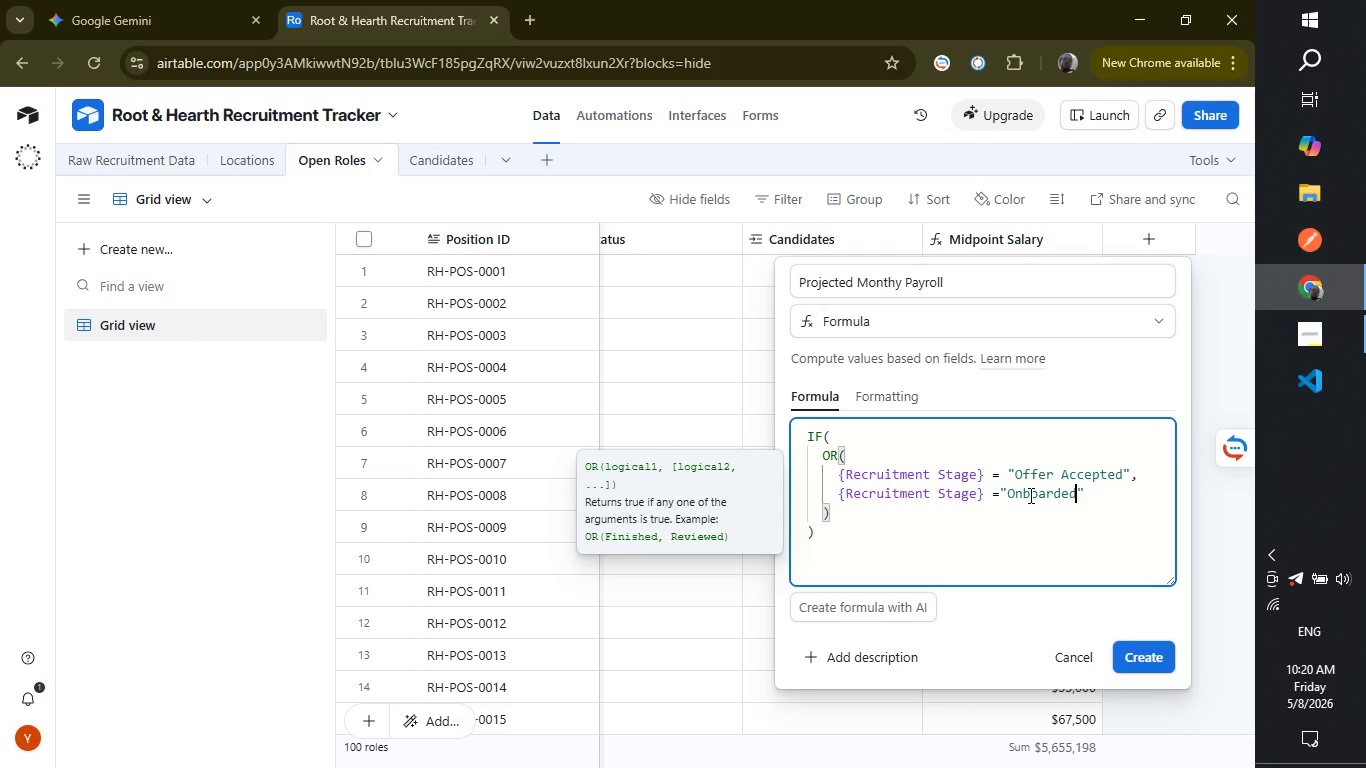 
left_click([883, 517])
 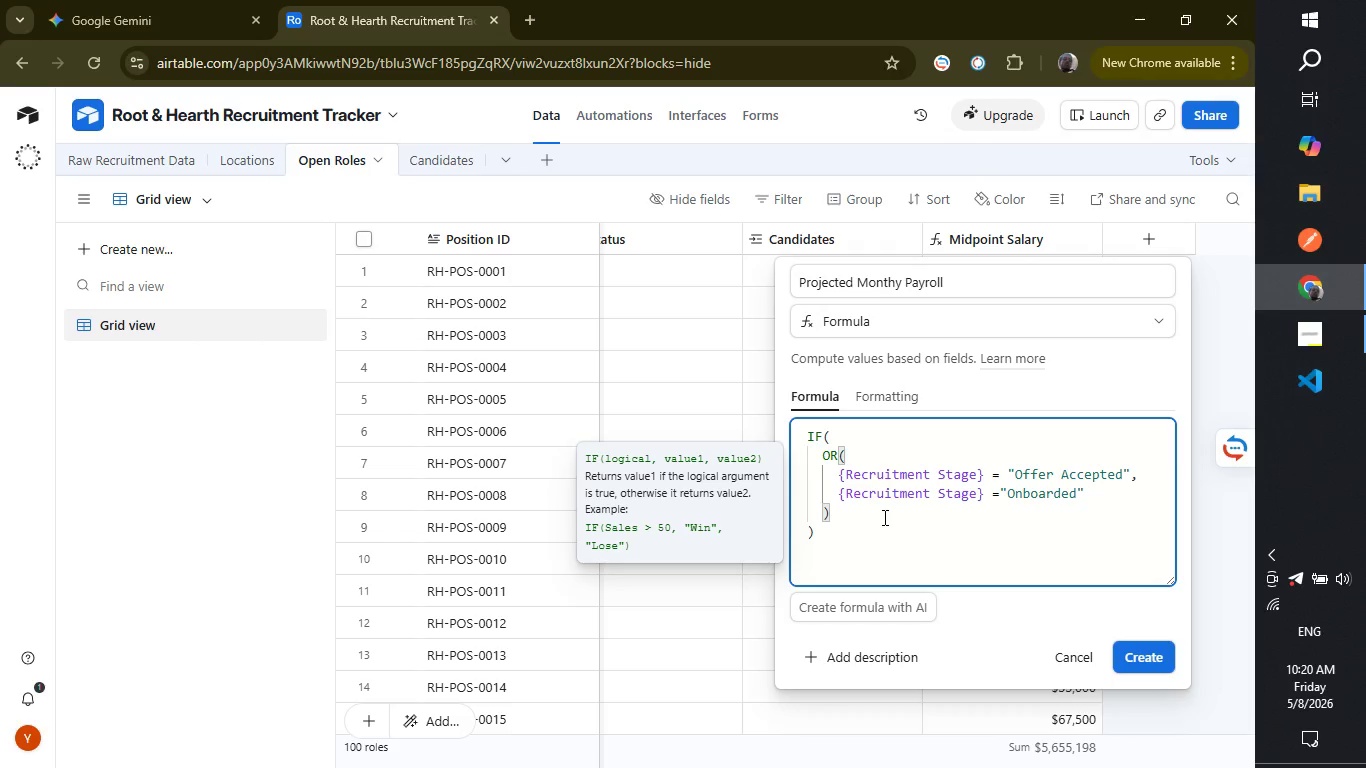 
key(Comma)
 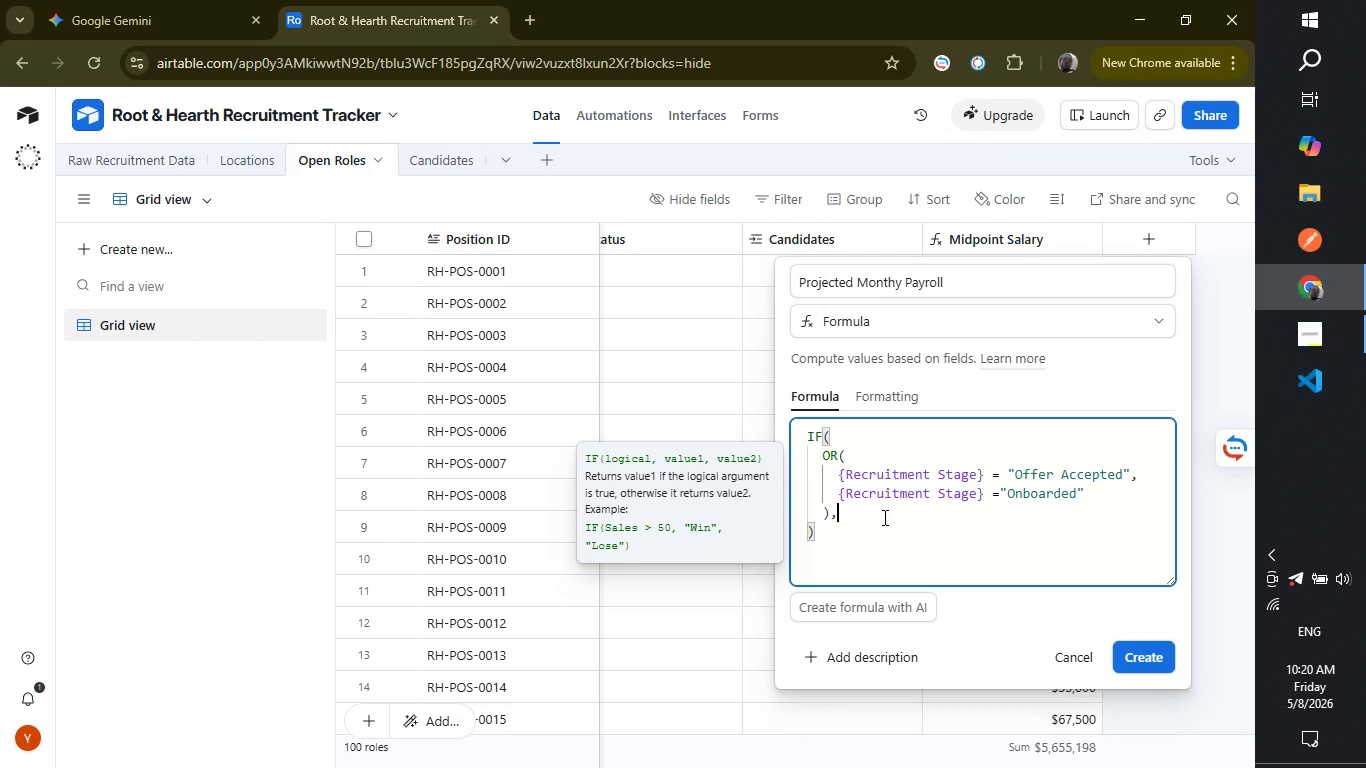 
key(Enter)
 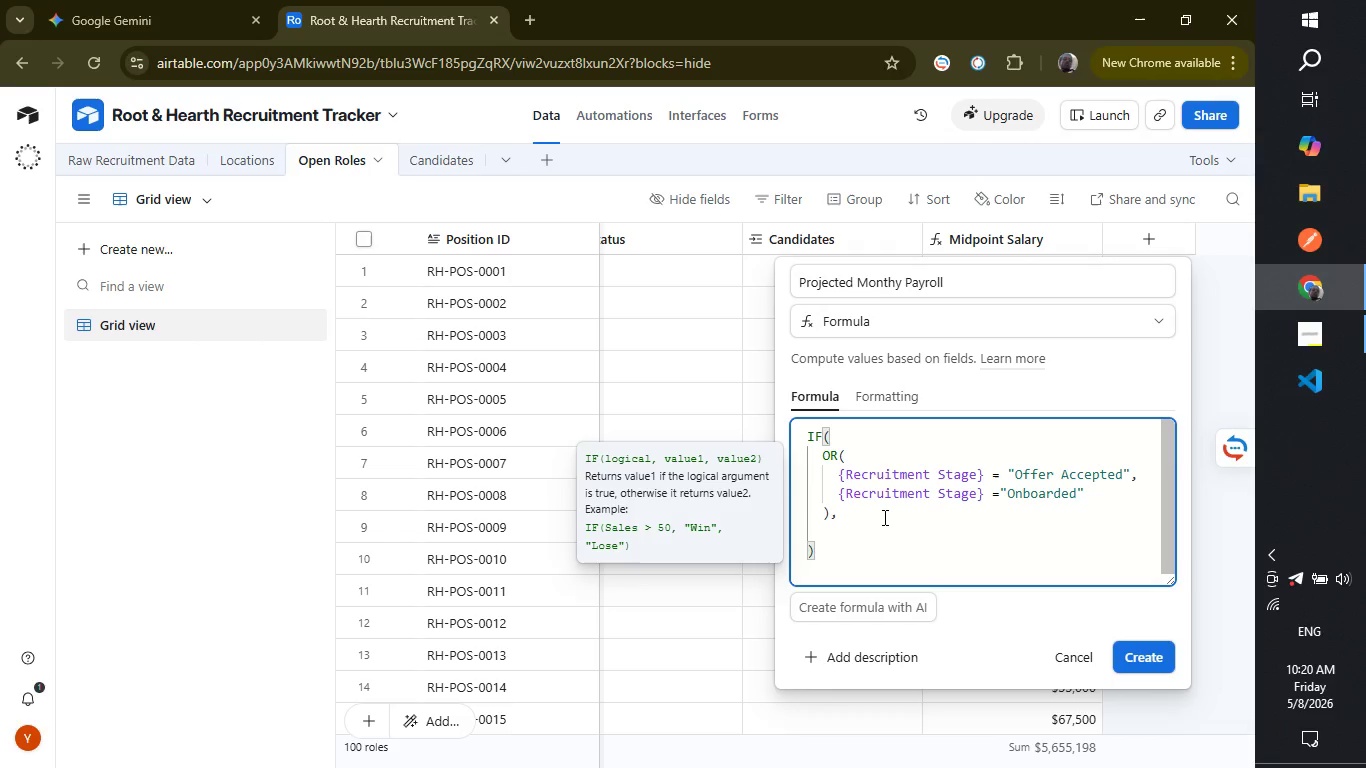 
type({Midpoint Salary)
 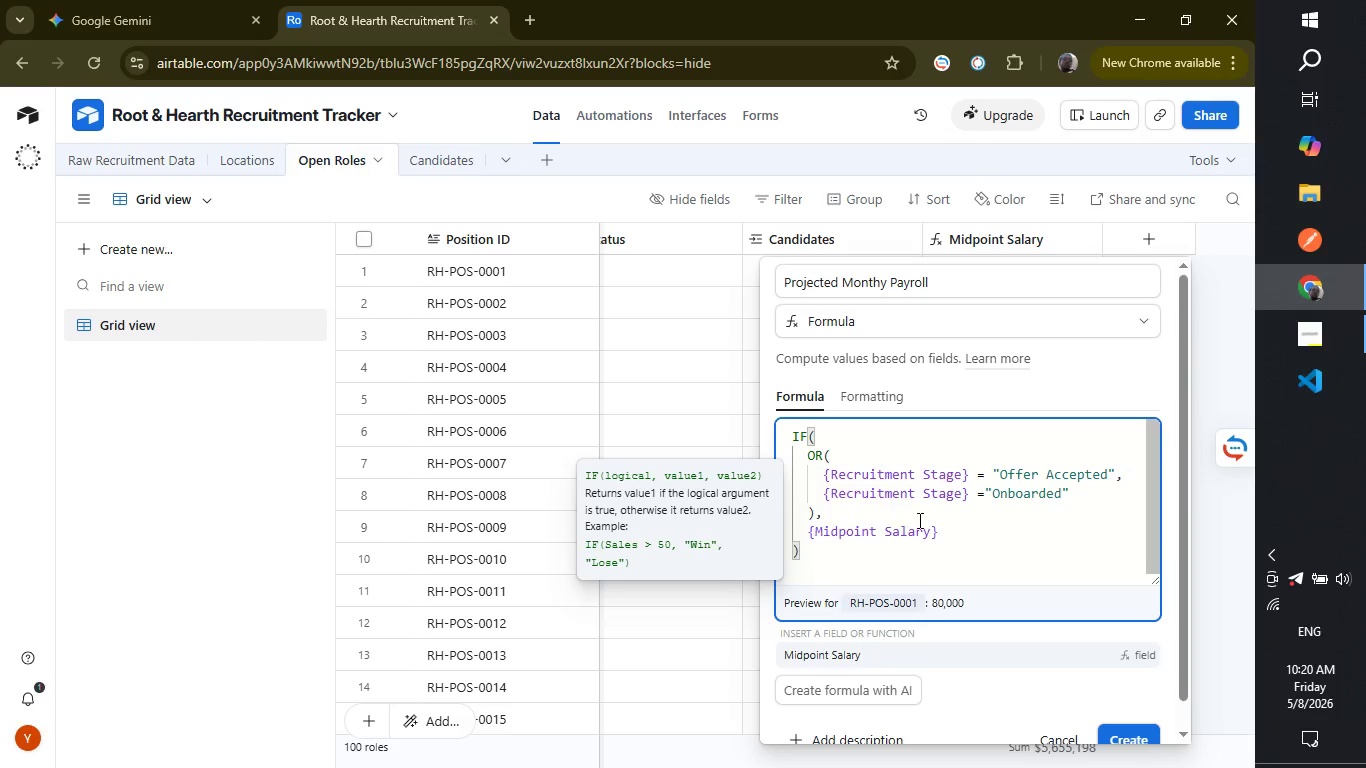 
left_click([961, 525])
 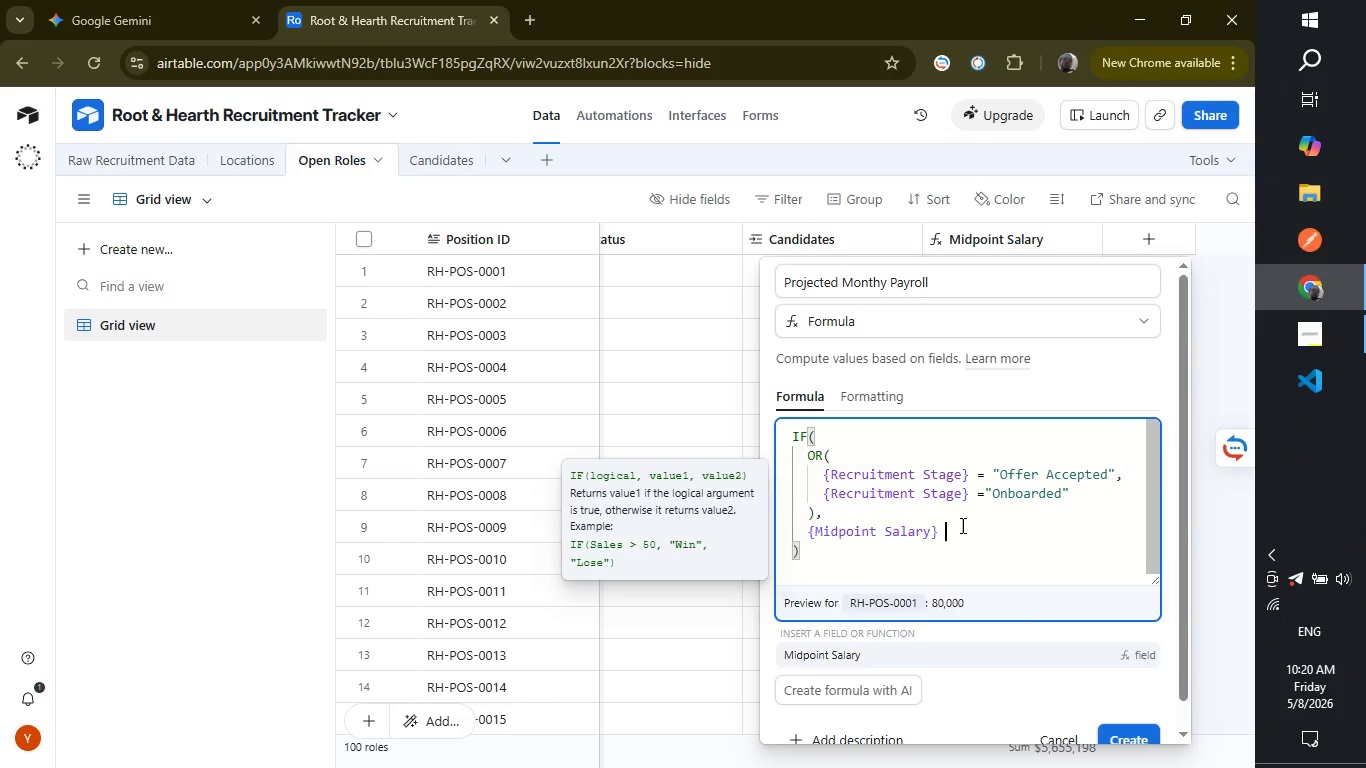 
type( / 12,)
 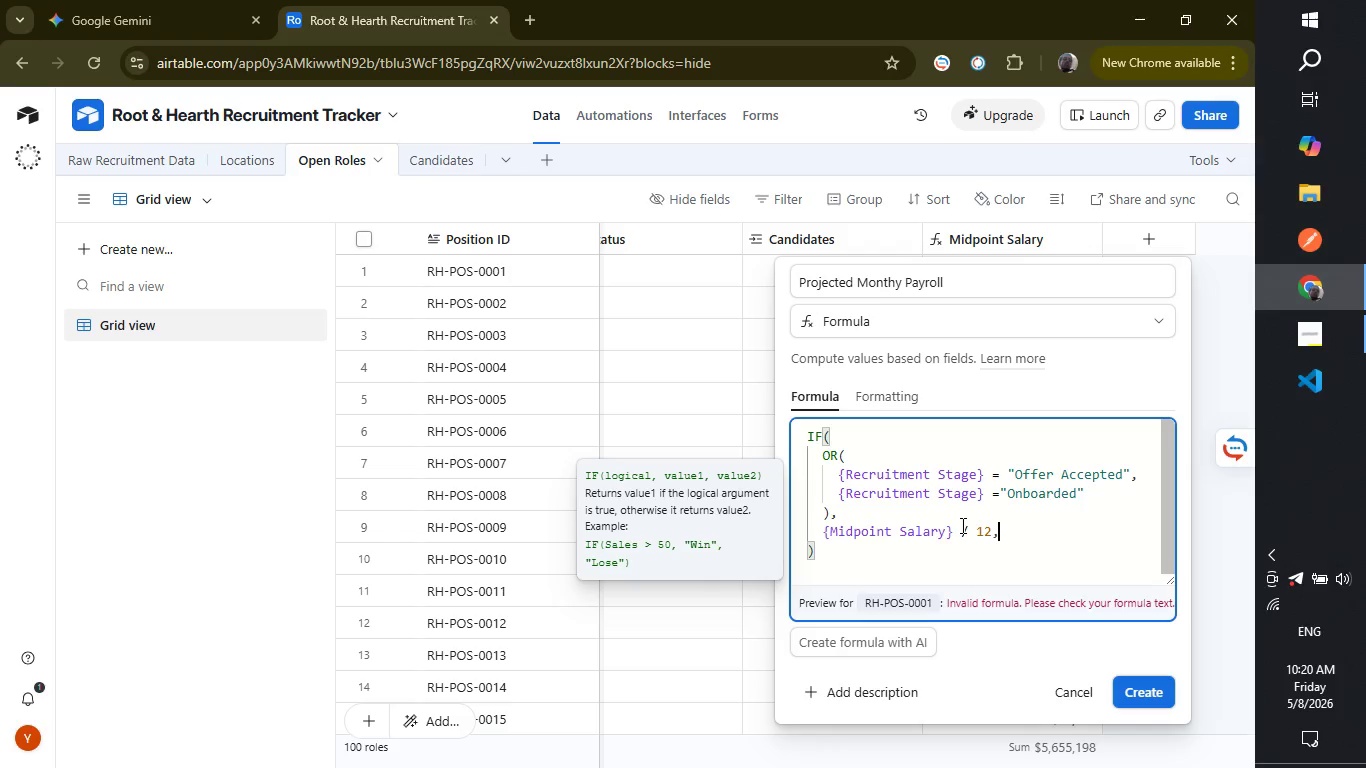 
wait(8.06)
 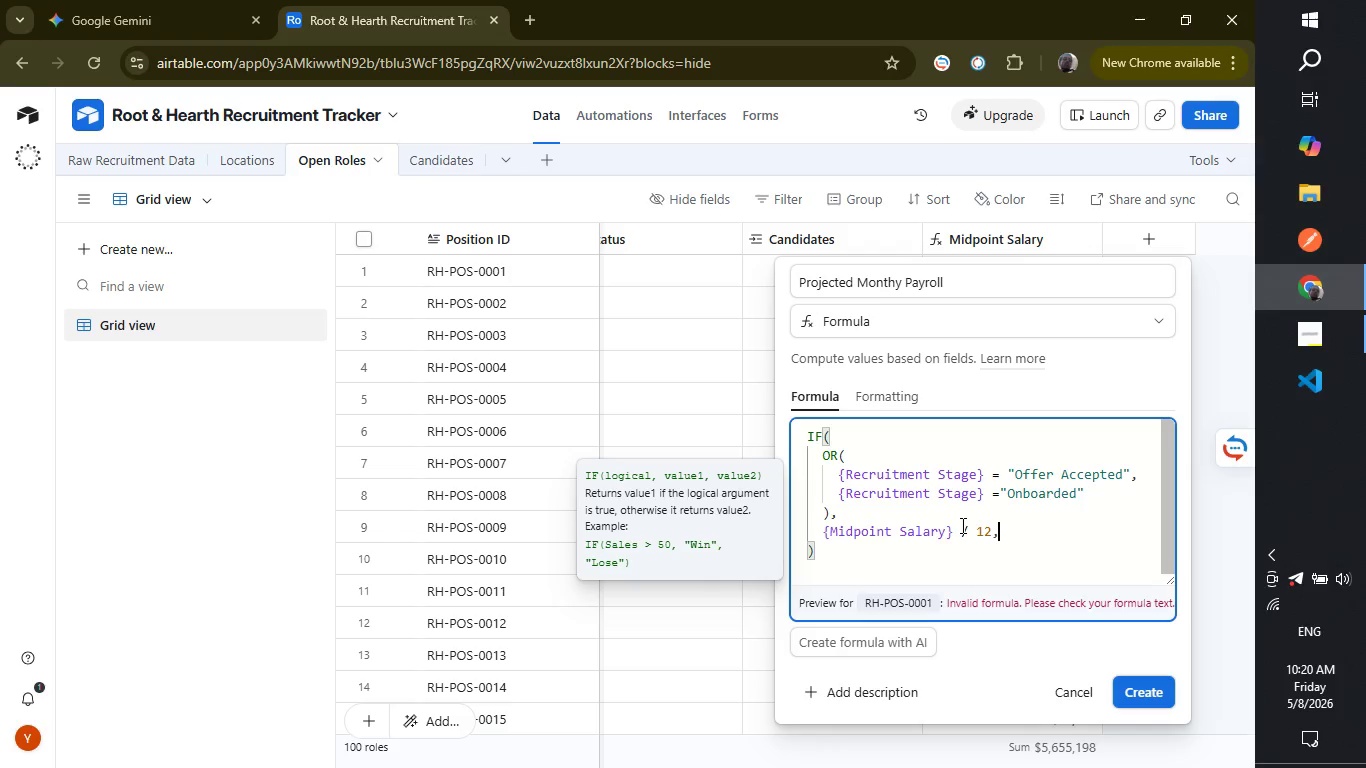 
key(Space)
 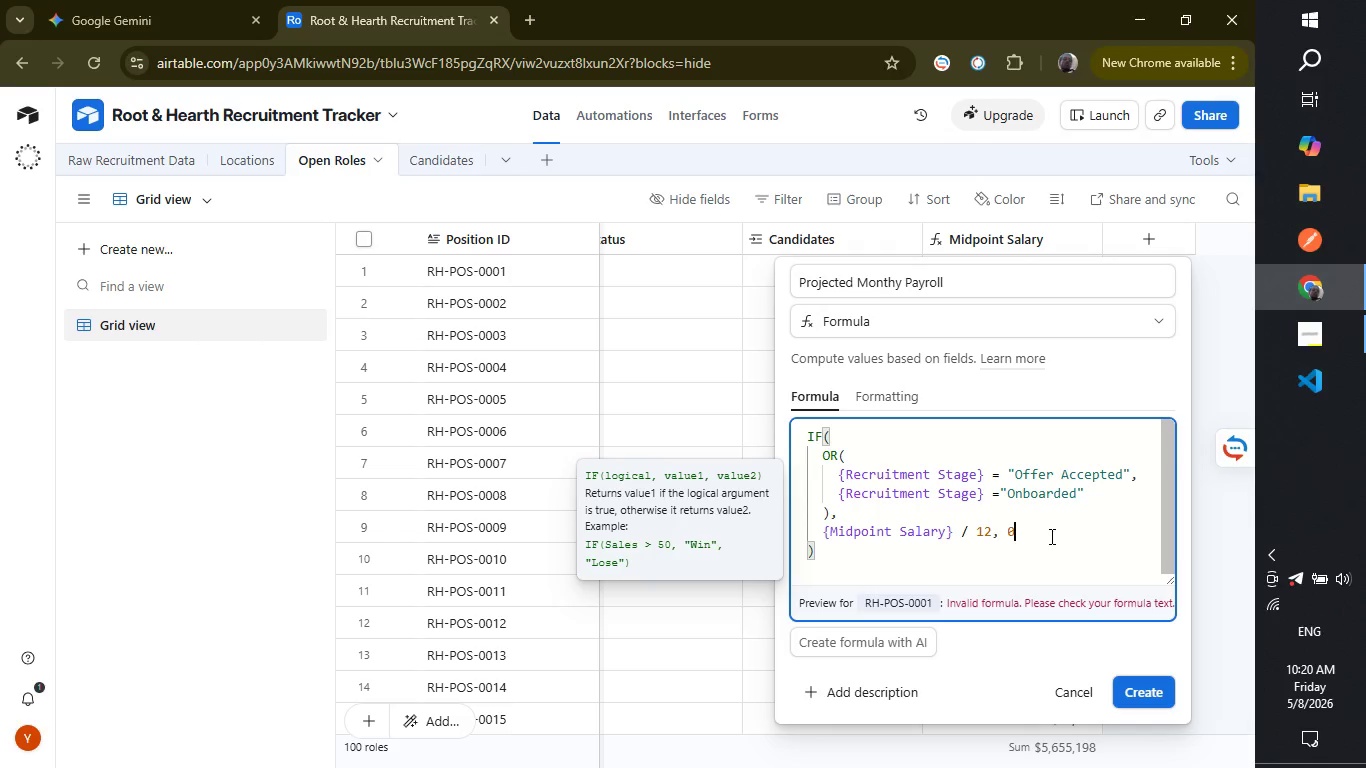 
key(0)
 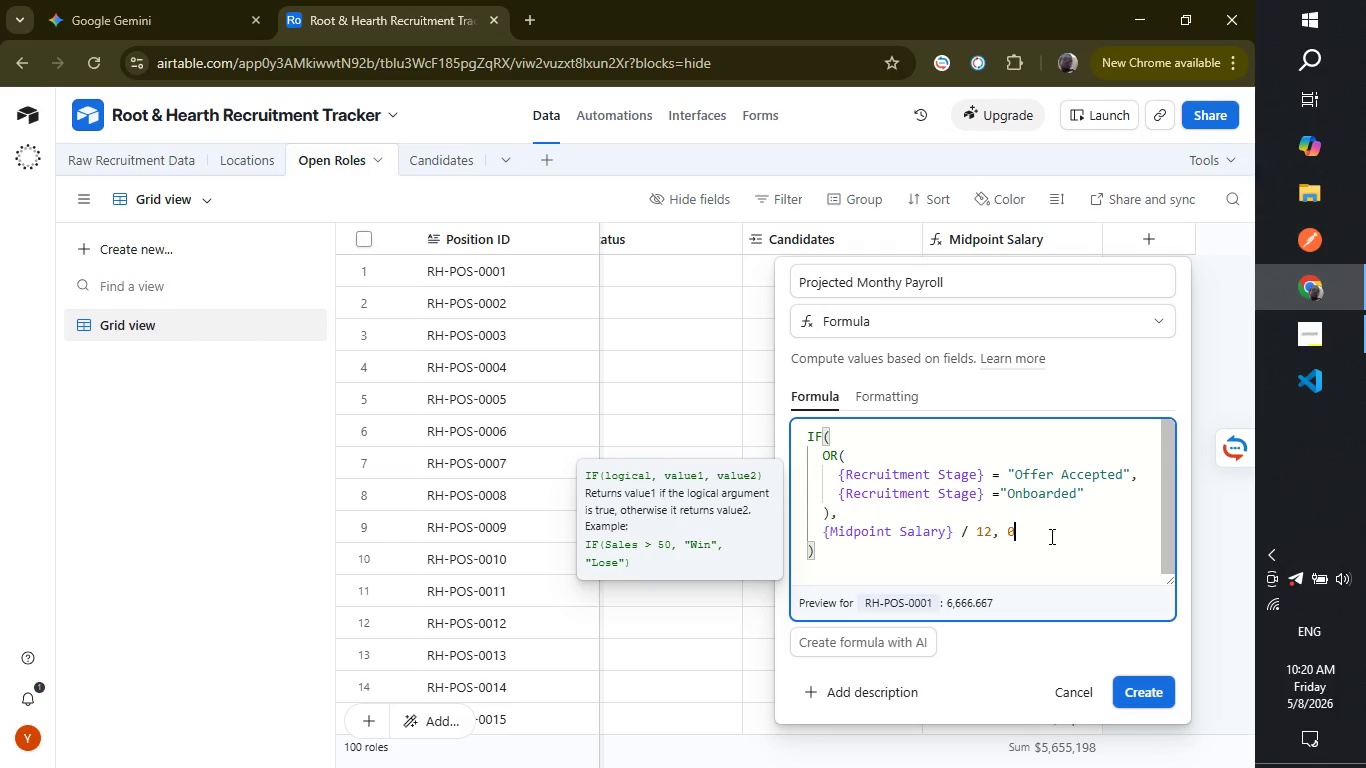 
wait(7.92)
 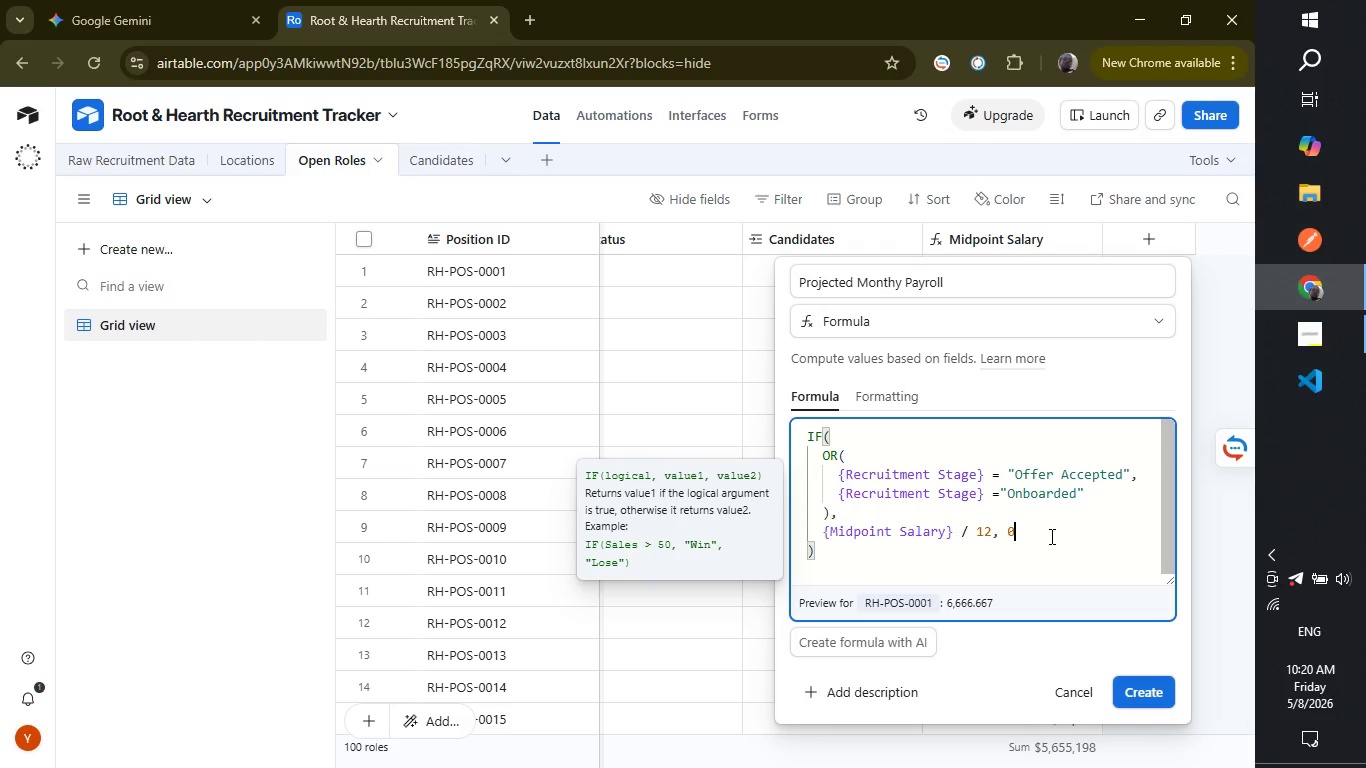 
left_click([894, 396])
 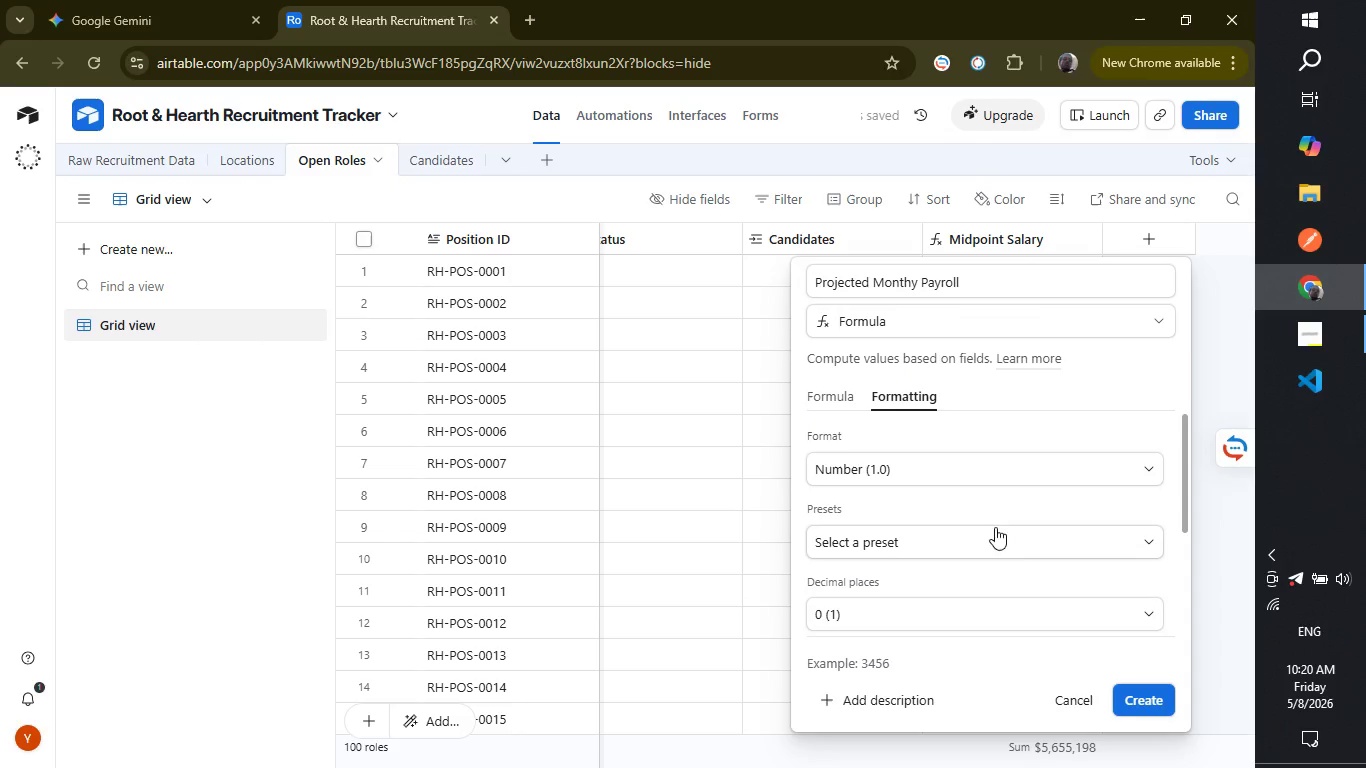 
left_click([1009, 468])
 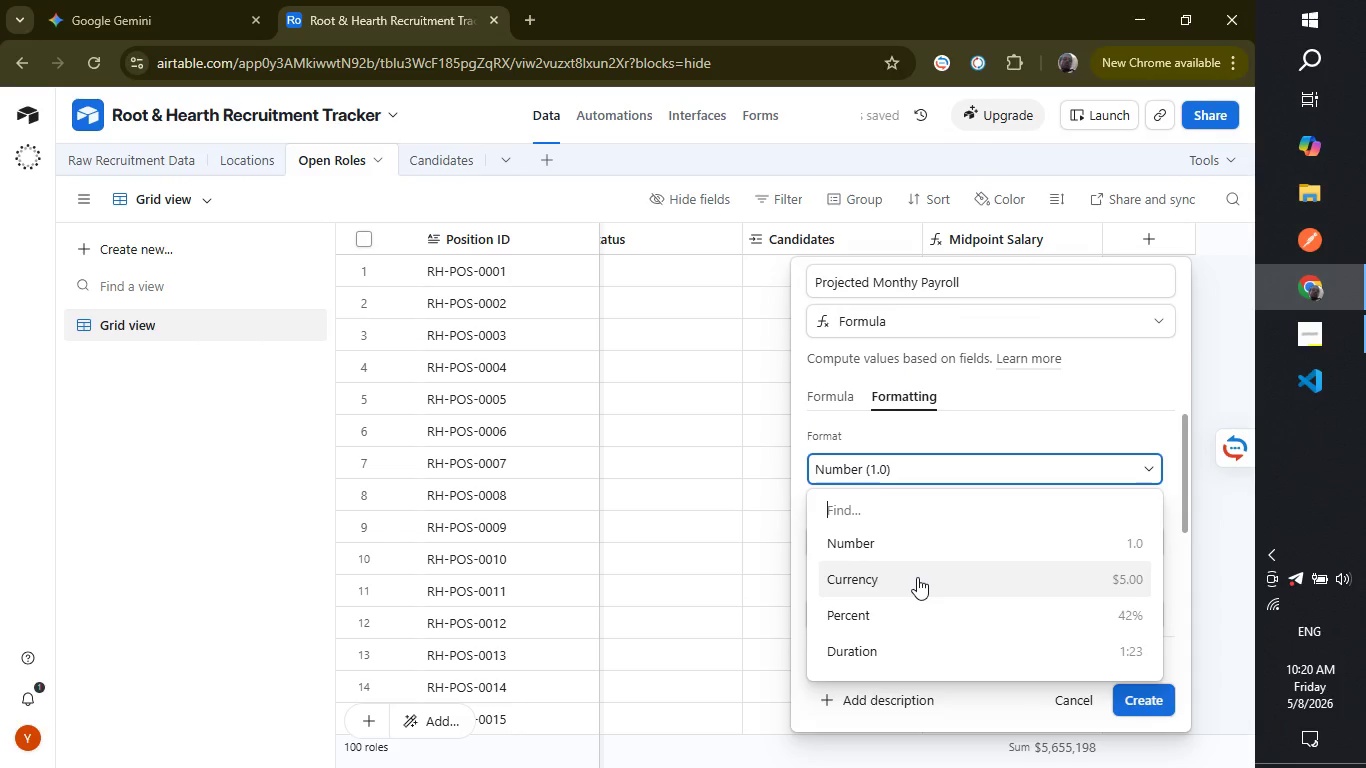 
left_click([917, 577])
 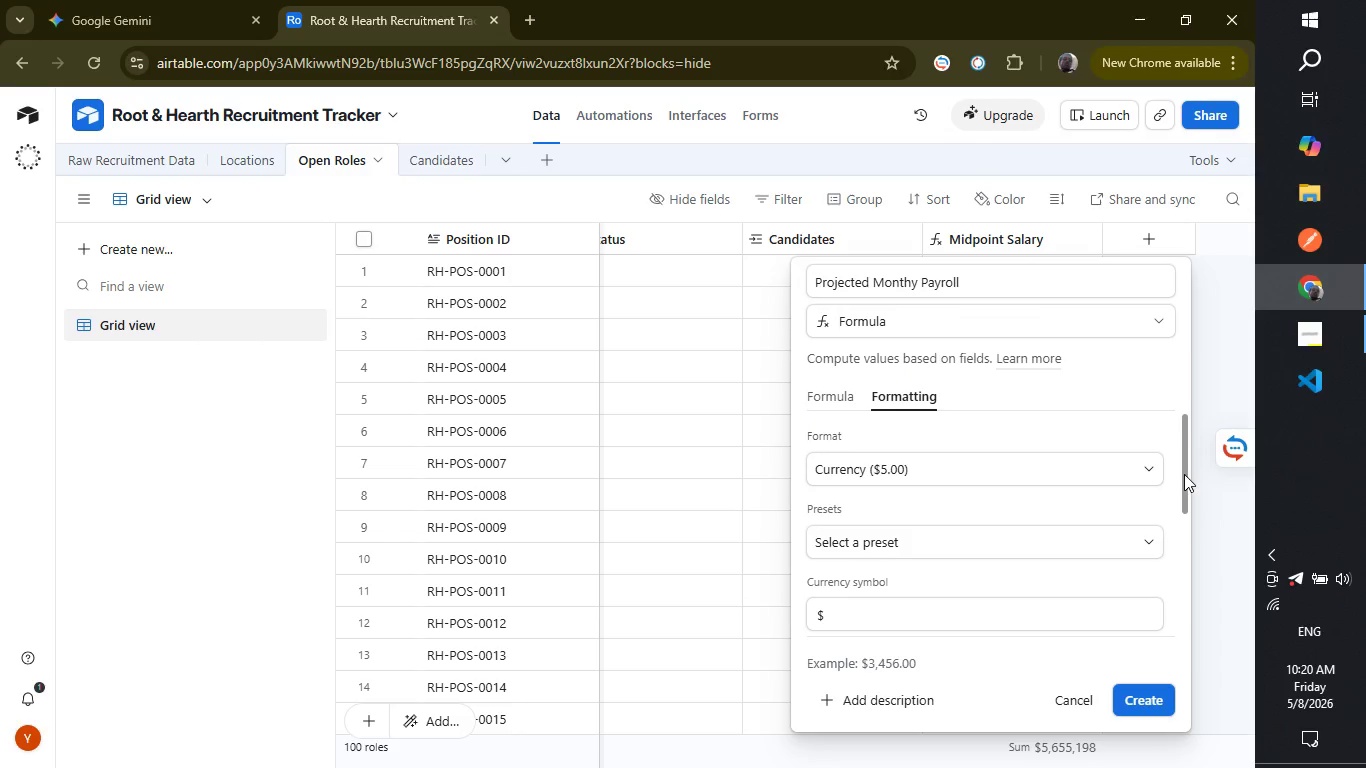 
left_click_drag(start_coordinate=[1184, 474], to_coordinate=[1175, 547])
 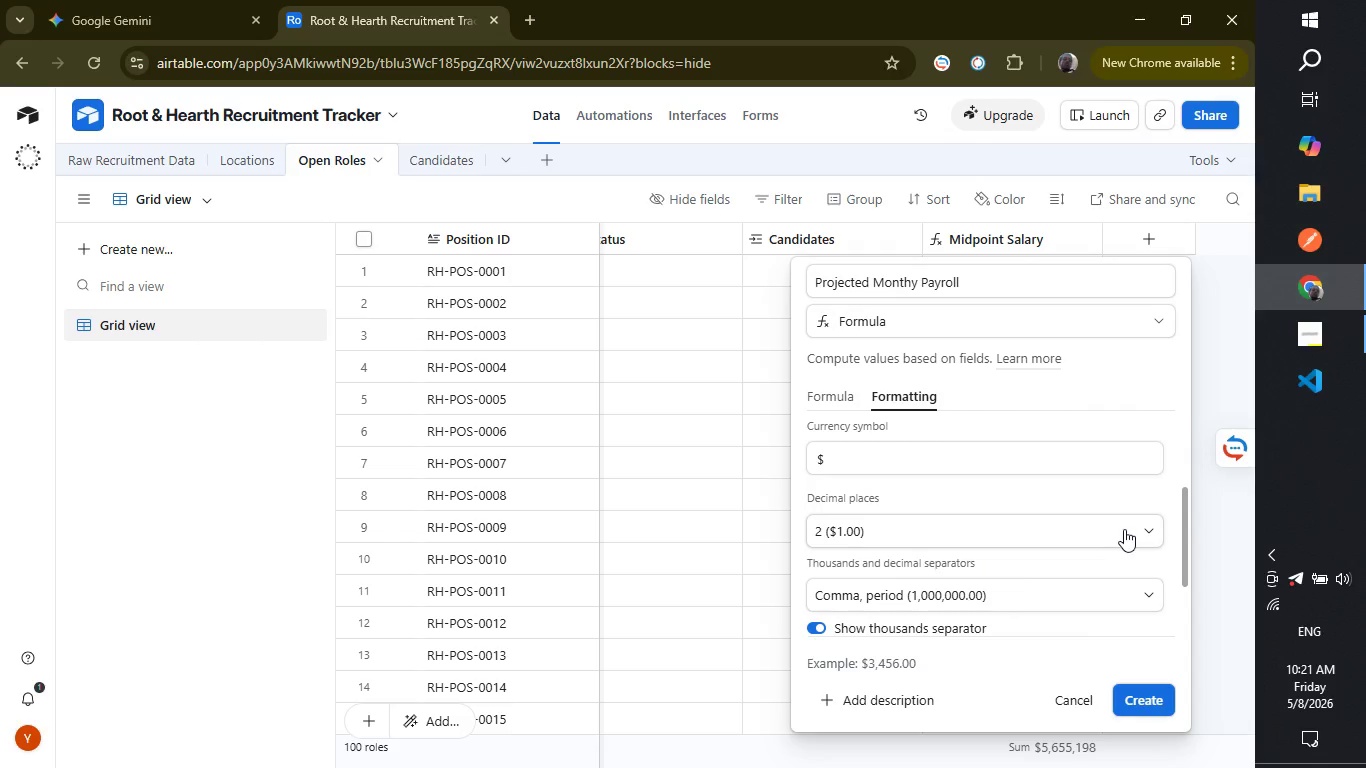 
left_click([1124, 529])
 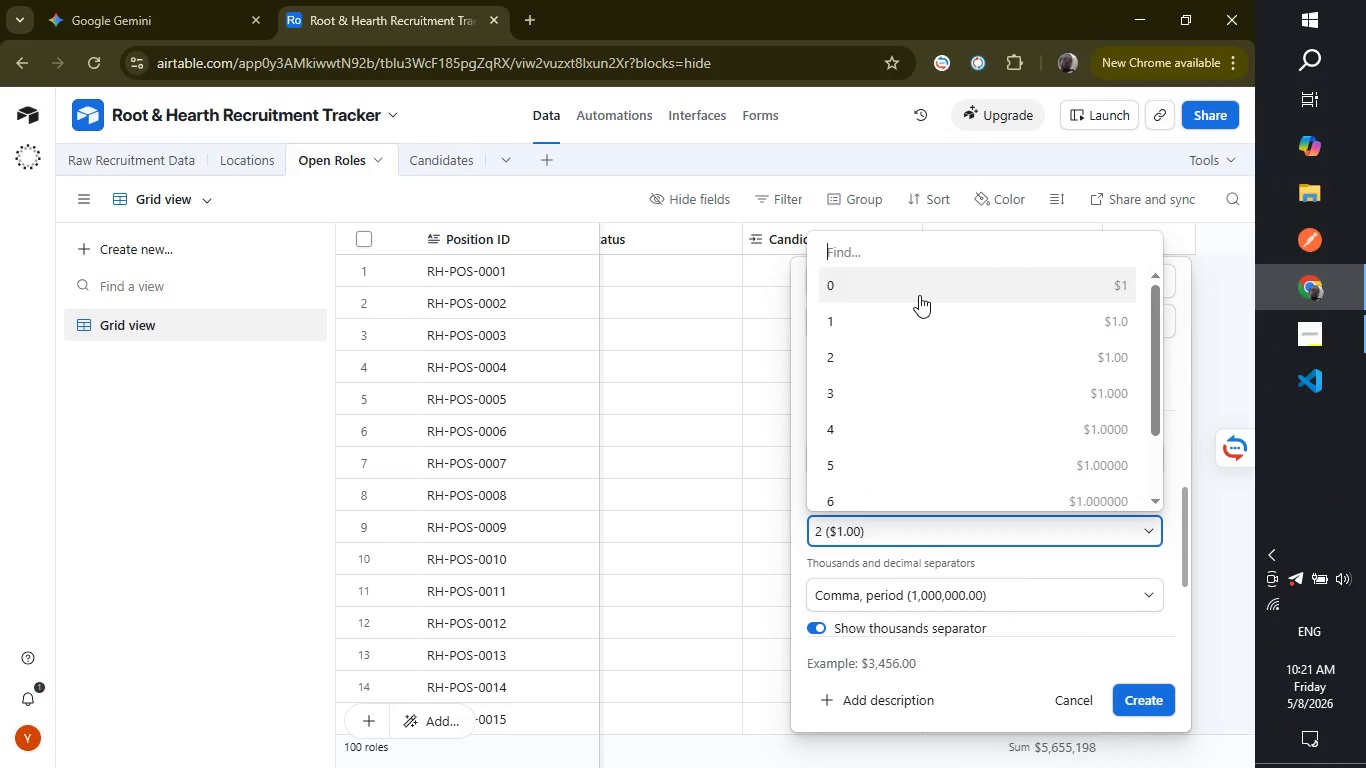 
left_click([919, 294])
 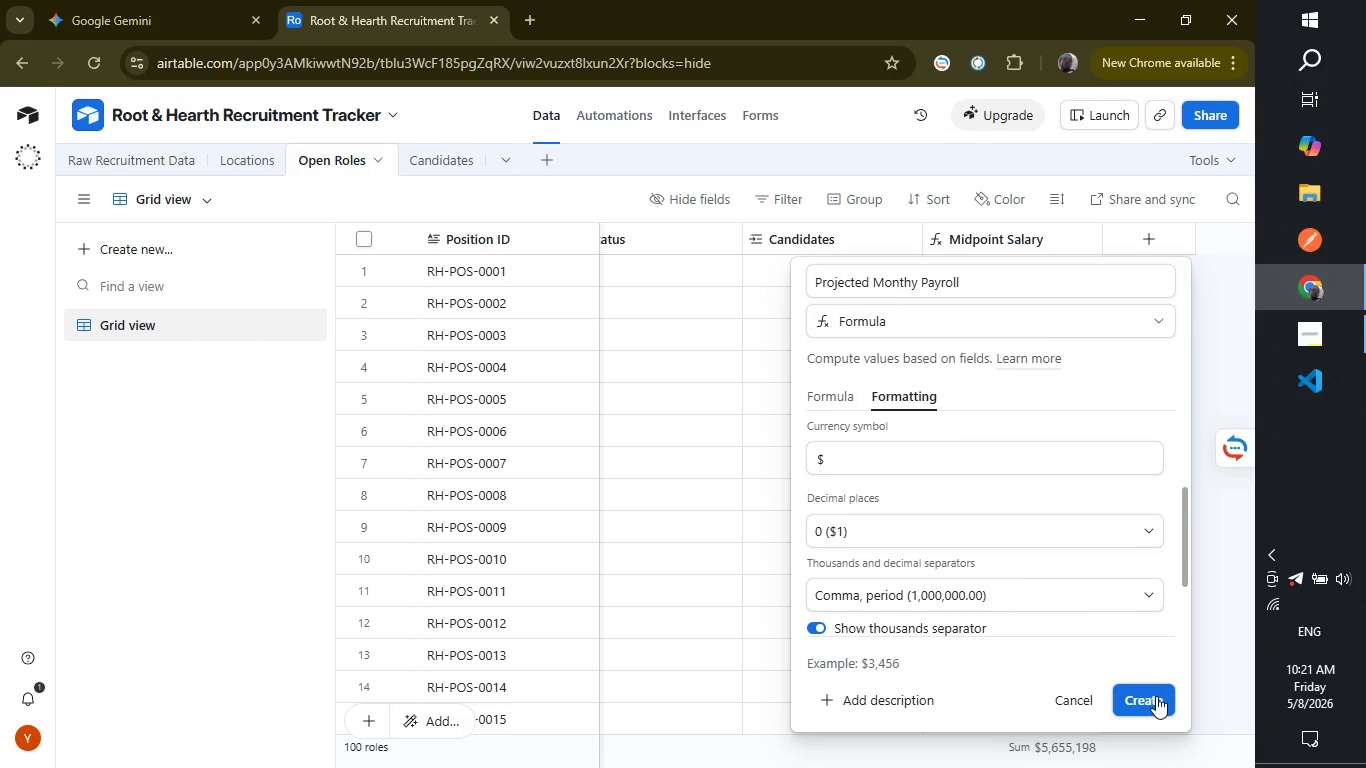 
left_click([1156, 696])
 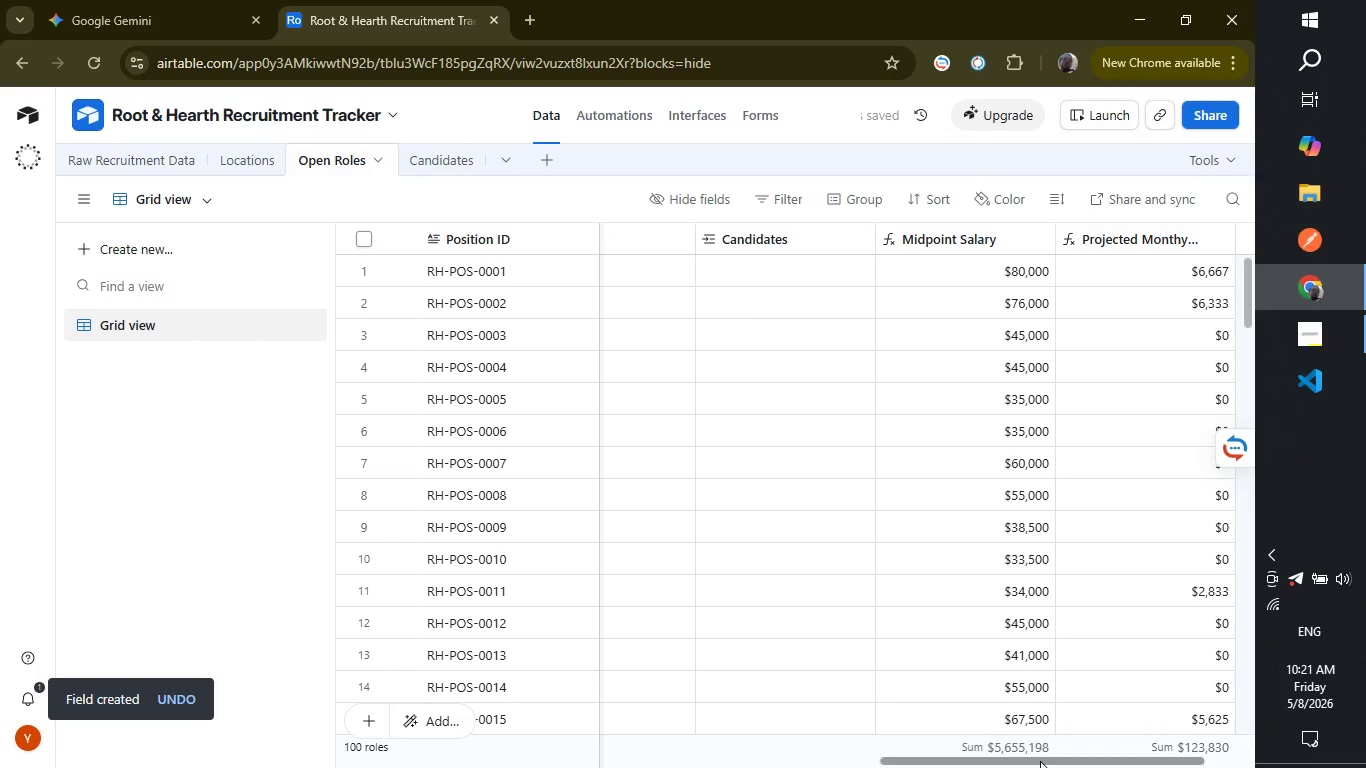 
left_click_drag(start_coordinate=[1028, 758], to_coordinate=[1172, 755])
 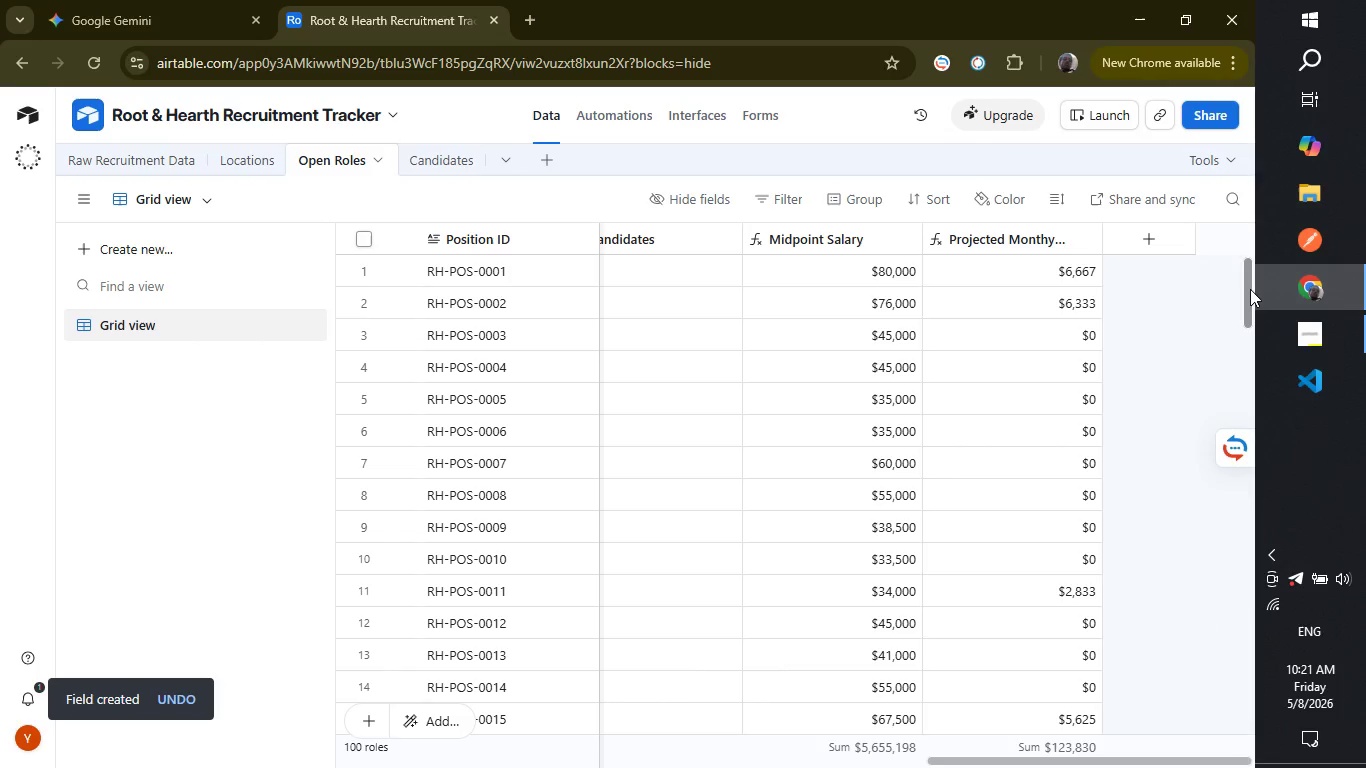 
left_click_drag(start_coordinate=[1249, 289], to_coordinate=[1250, 410])
 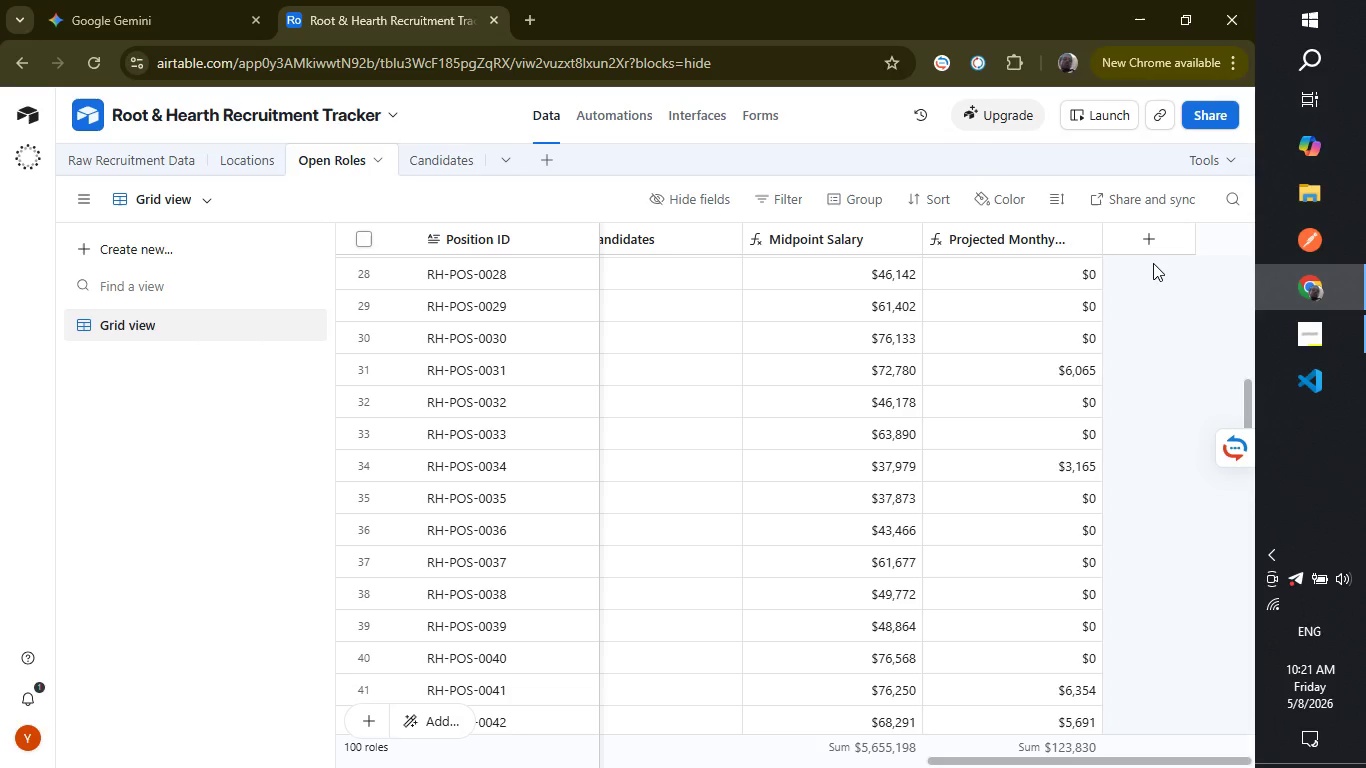 
double_click([1153, 263])
 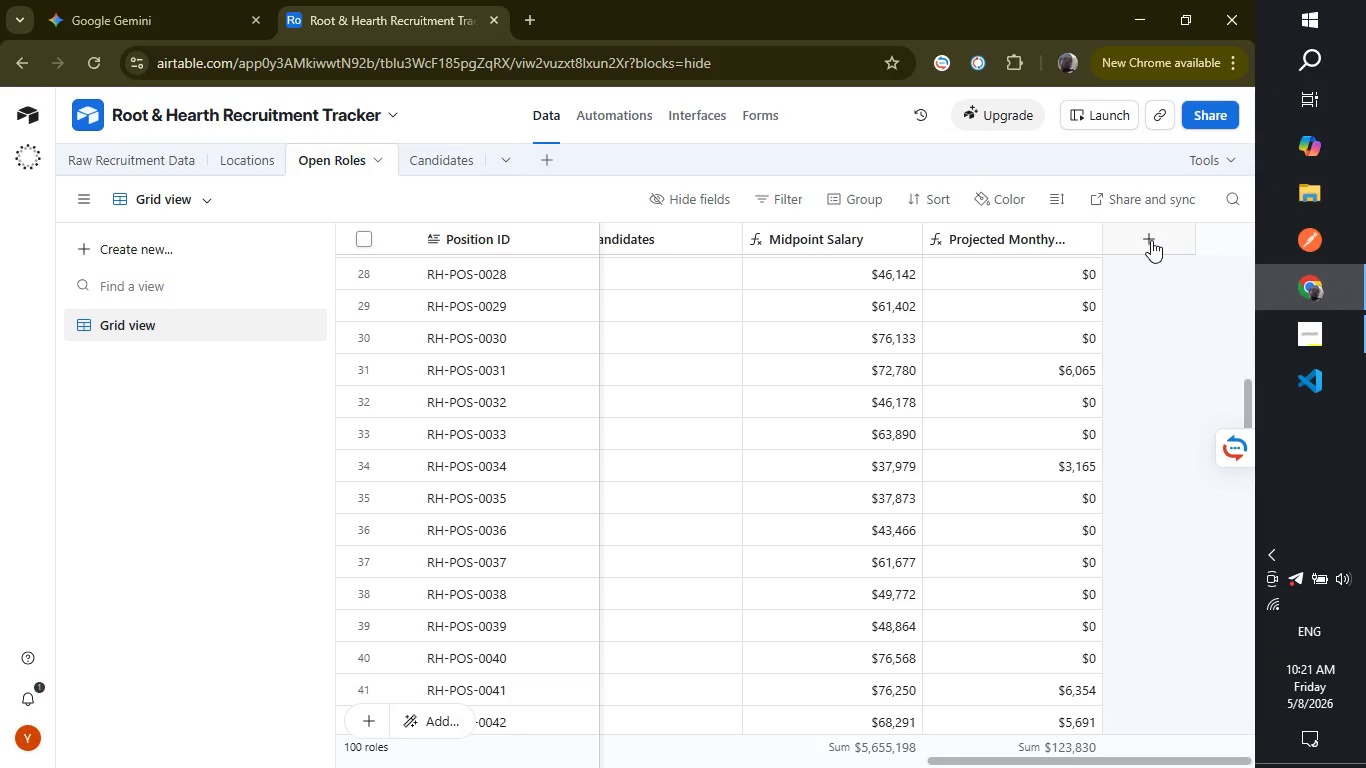 
left_click([1151, 240])
 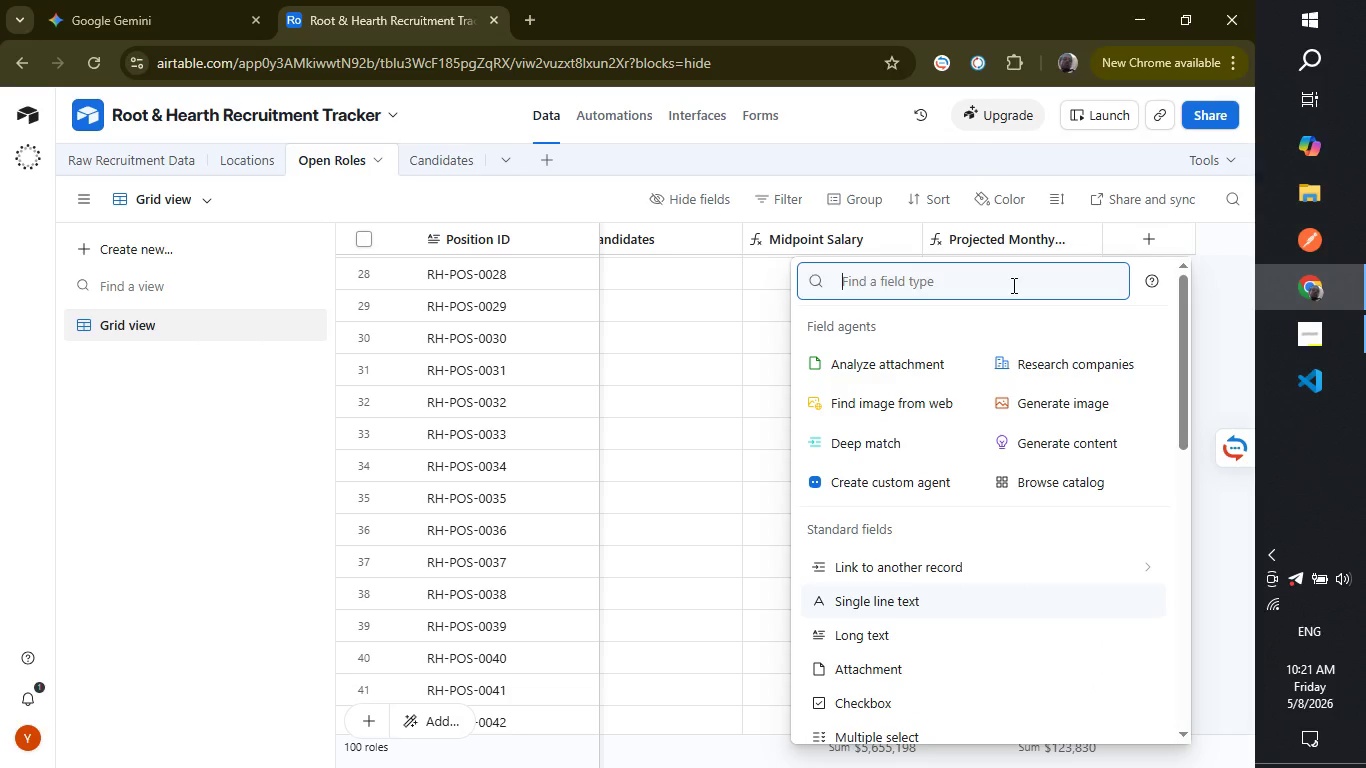 
type(Hire Countform)
 